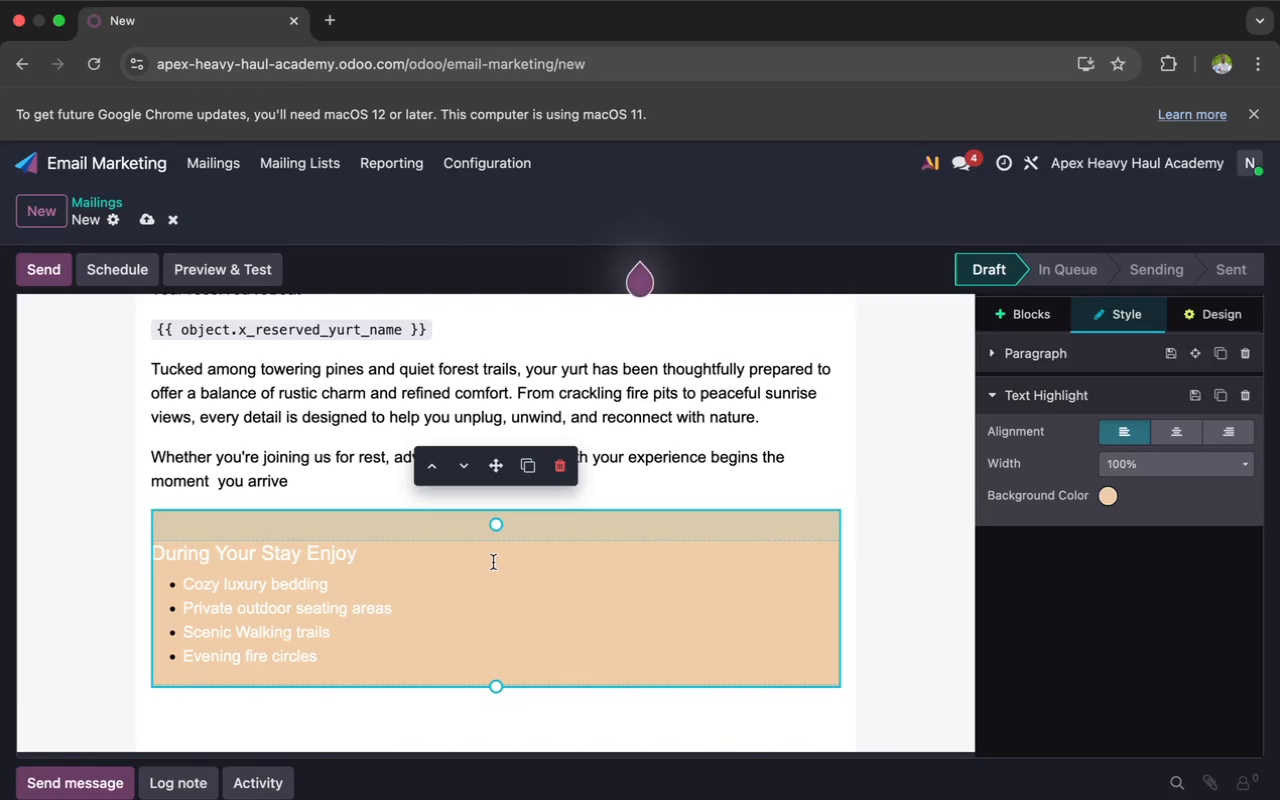 
left_click_drag(start_coordinate=[493, 537], to_coordinate=[506, 482])
 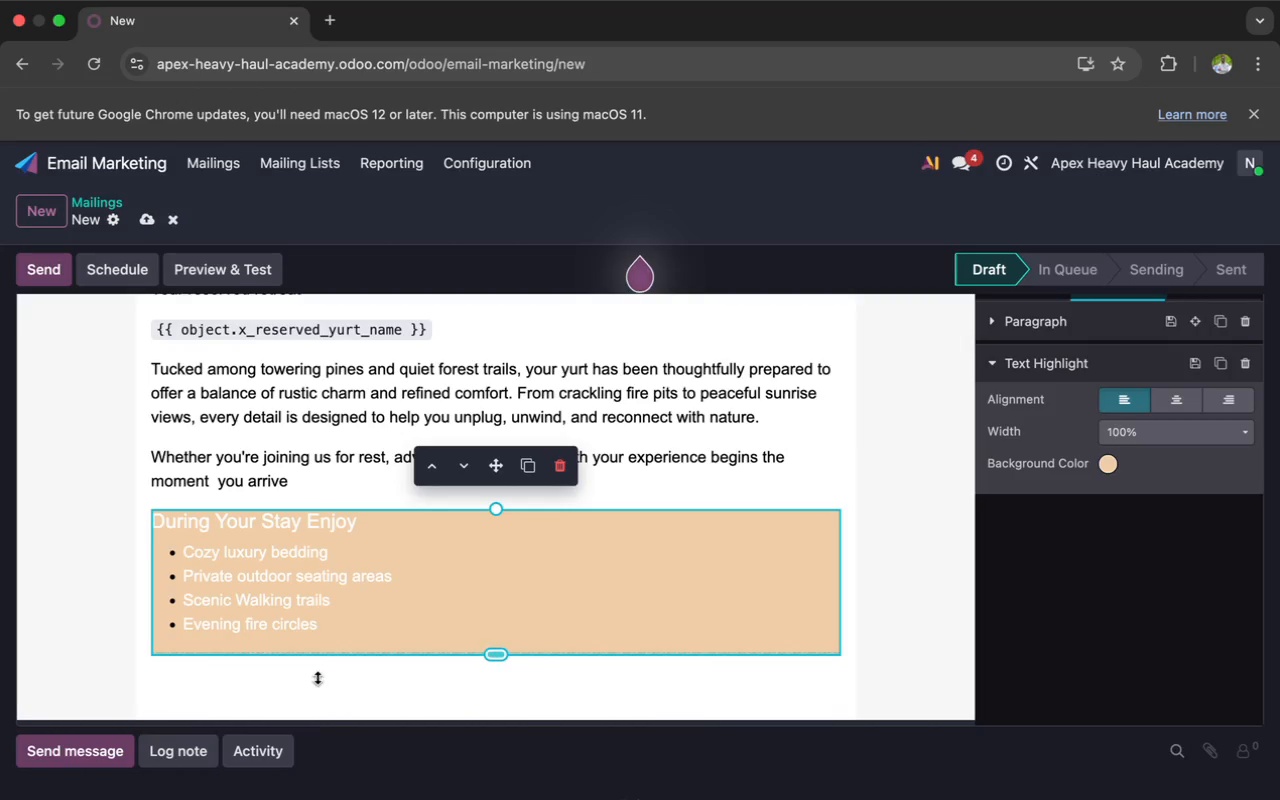 
left_click([313, 679])
 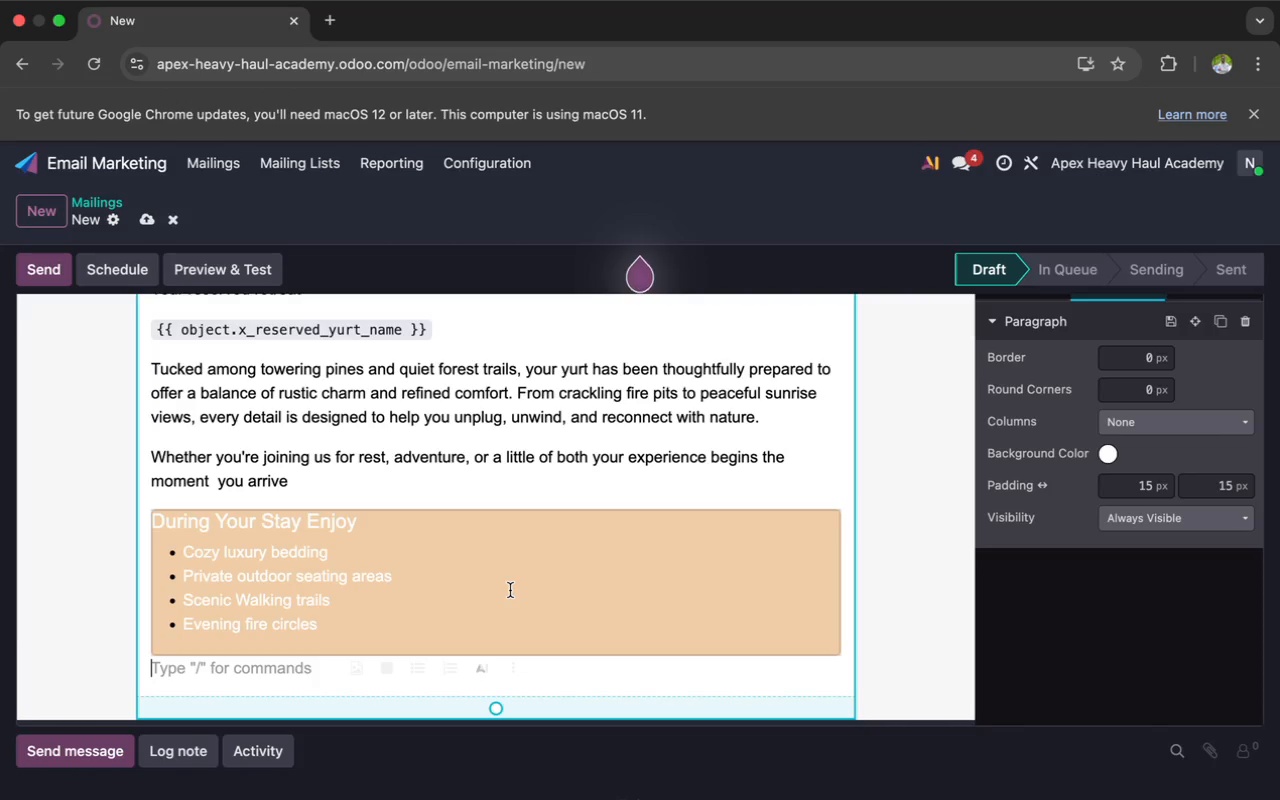 
wait(13.49)
 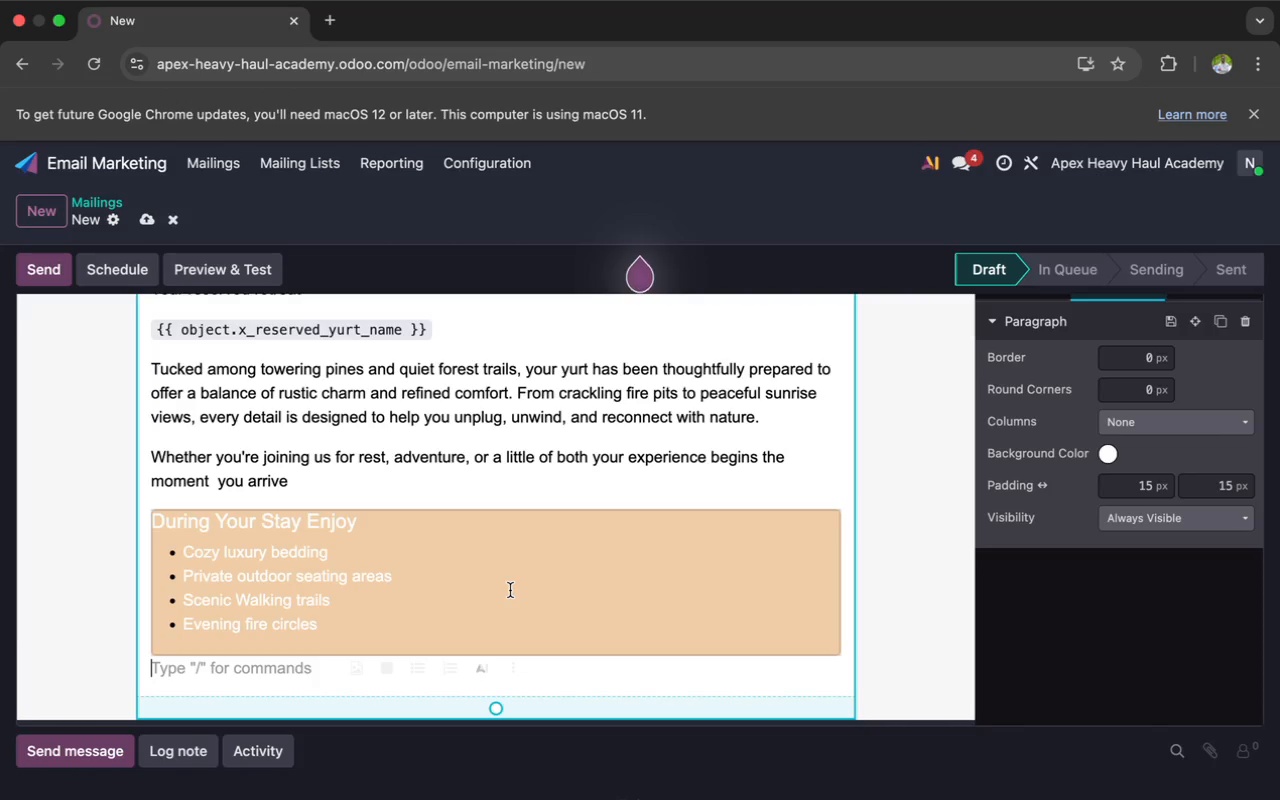 
key(Enter)
 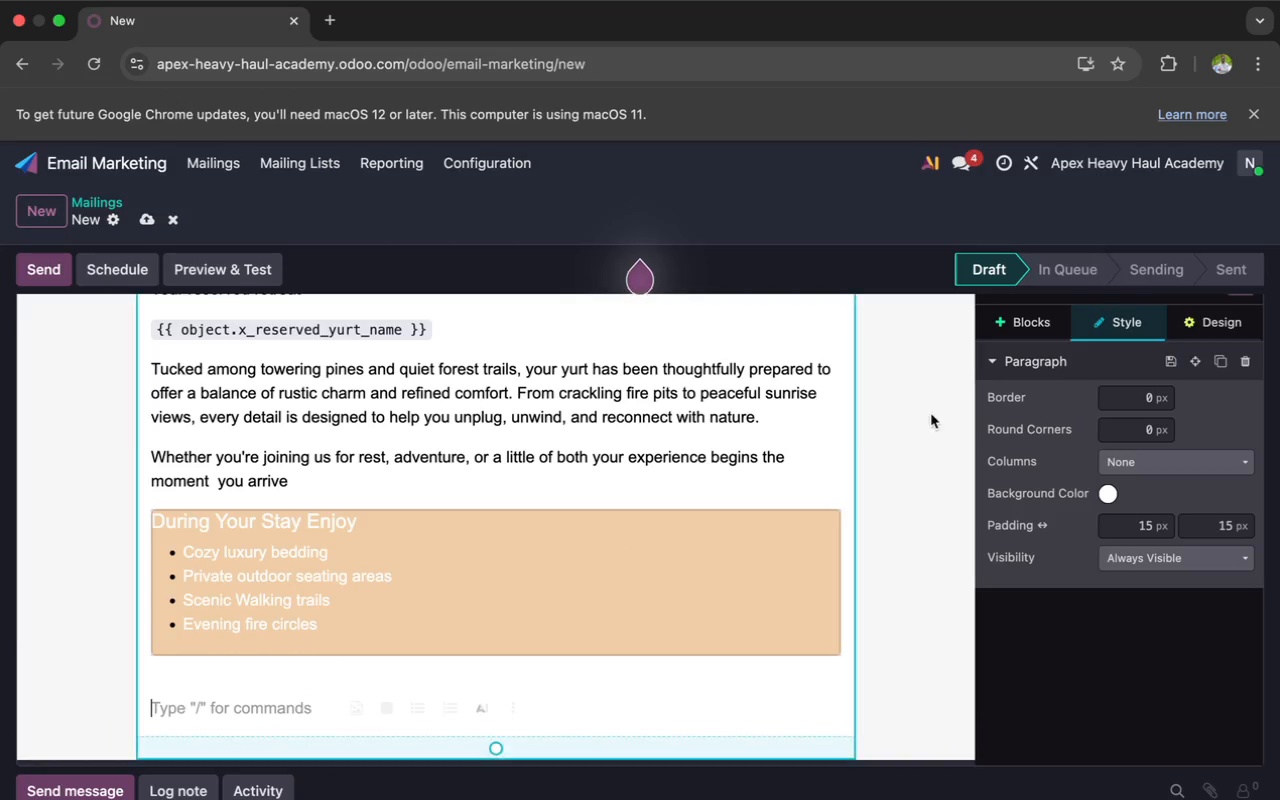 
left_click([1036, 334])
 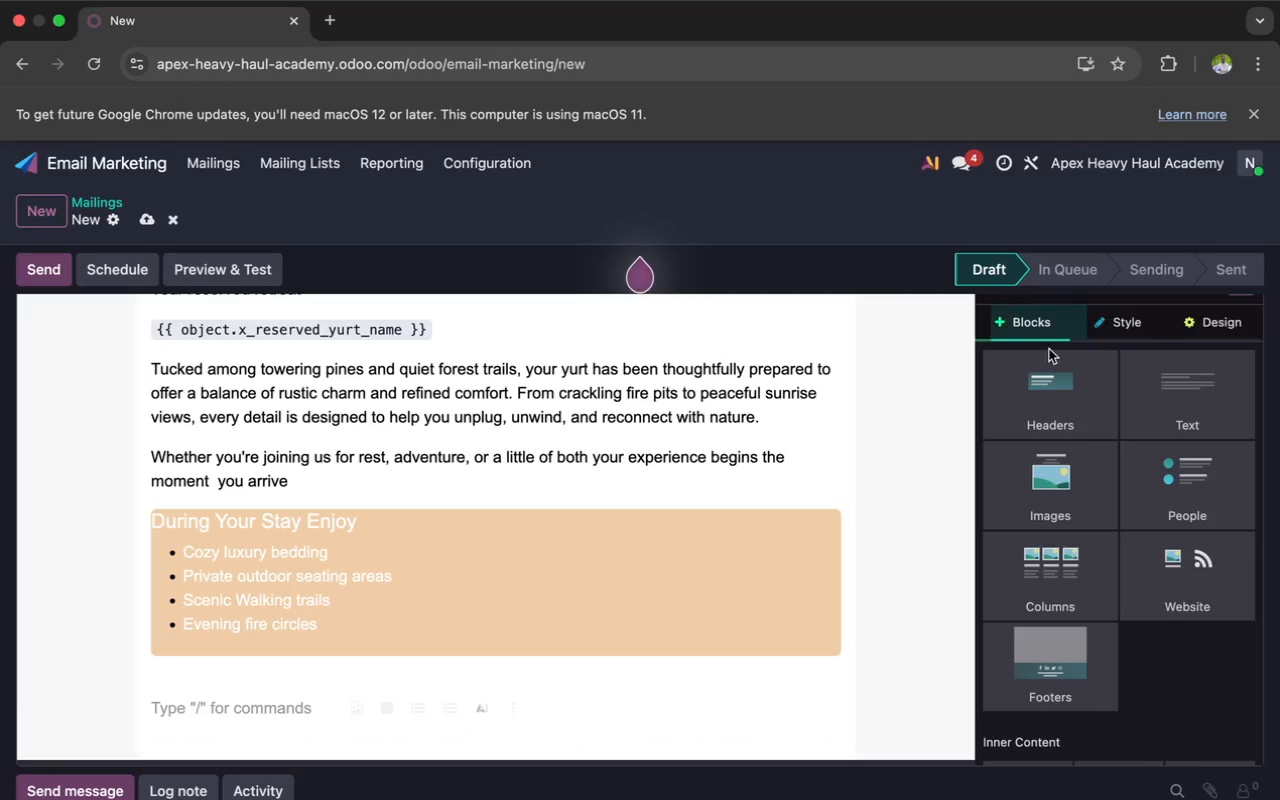 
scroll: coordinate [1108, 540], scroll_direction: down, amount: 99.0
 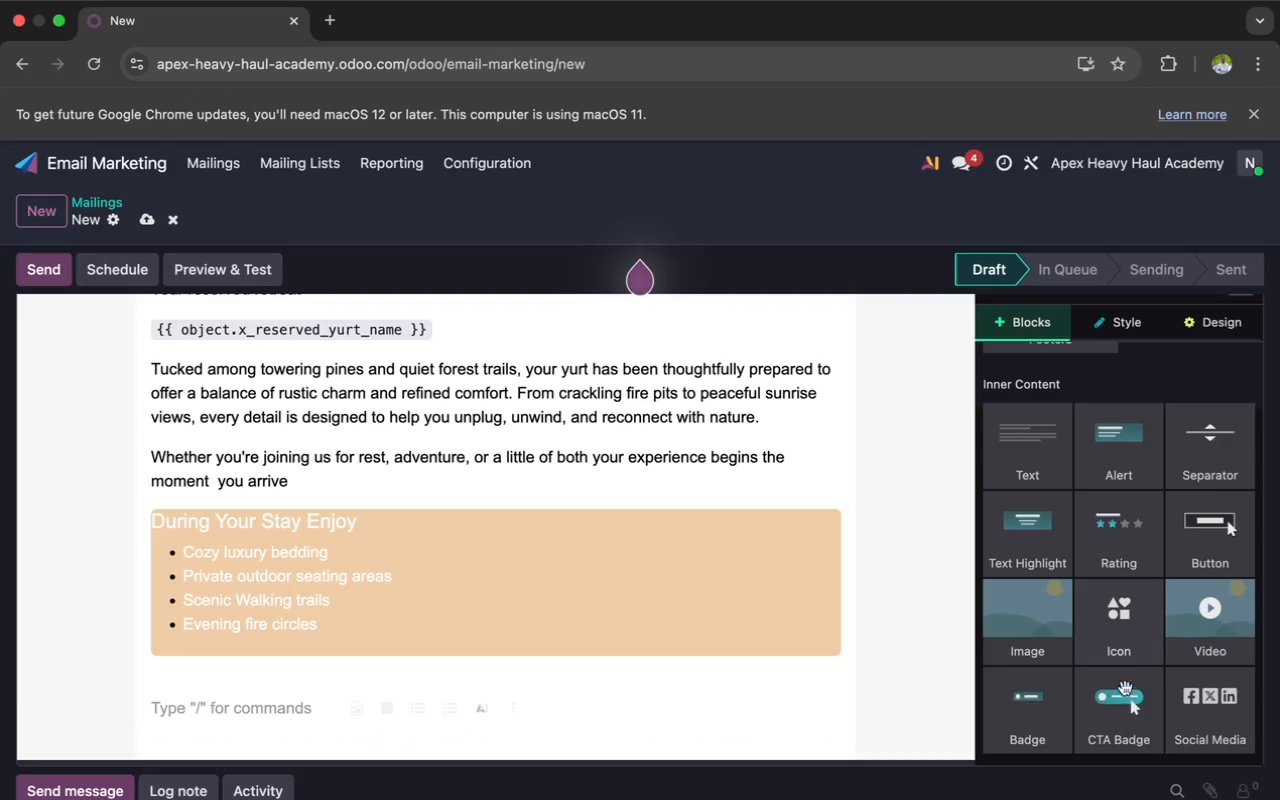 
left_click_drag(start_coordinate=[1120, 704], to_coordinate=[839, 721])
 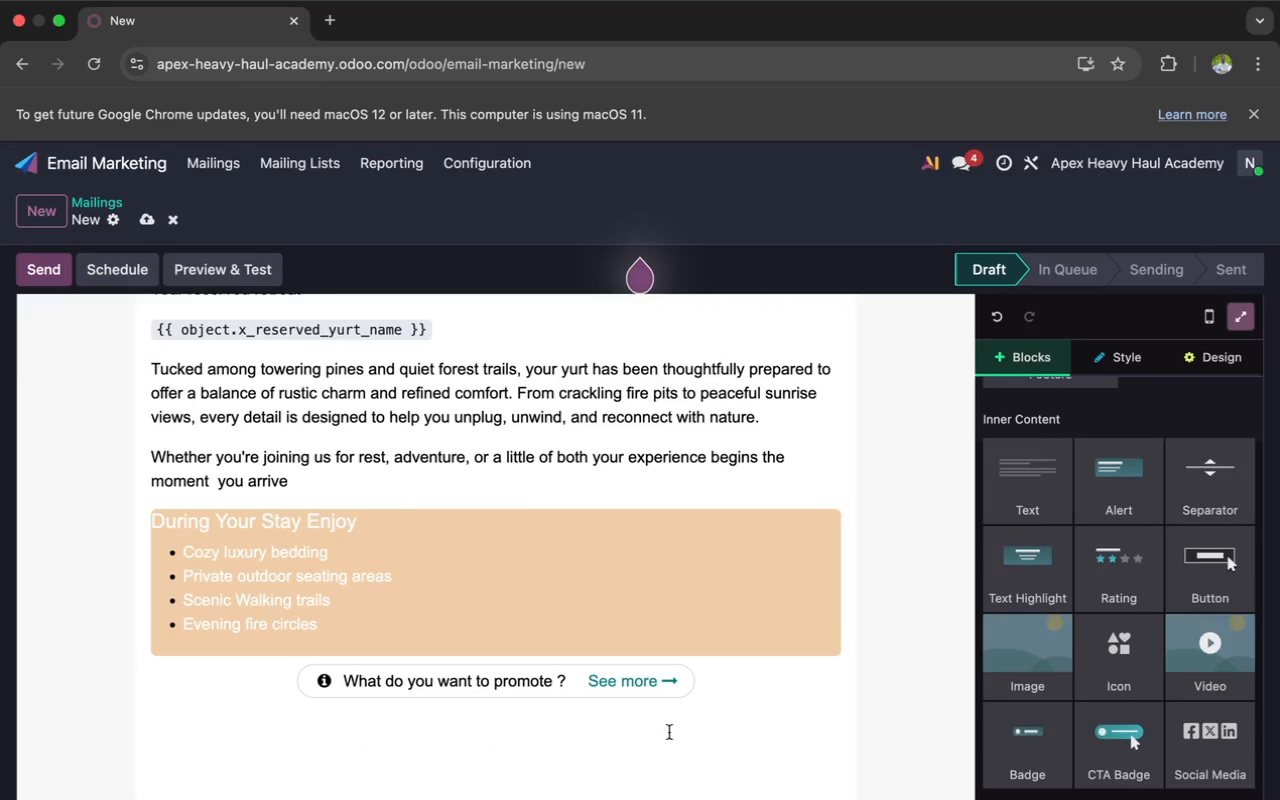 
left_click([571, 737])
 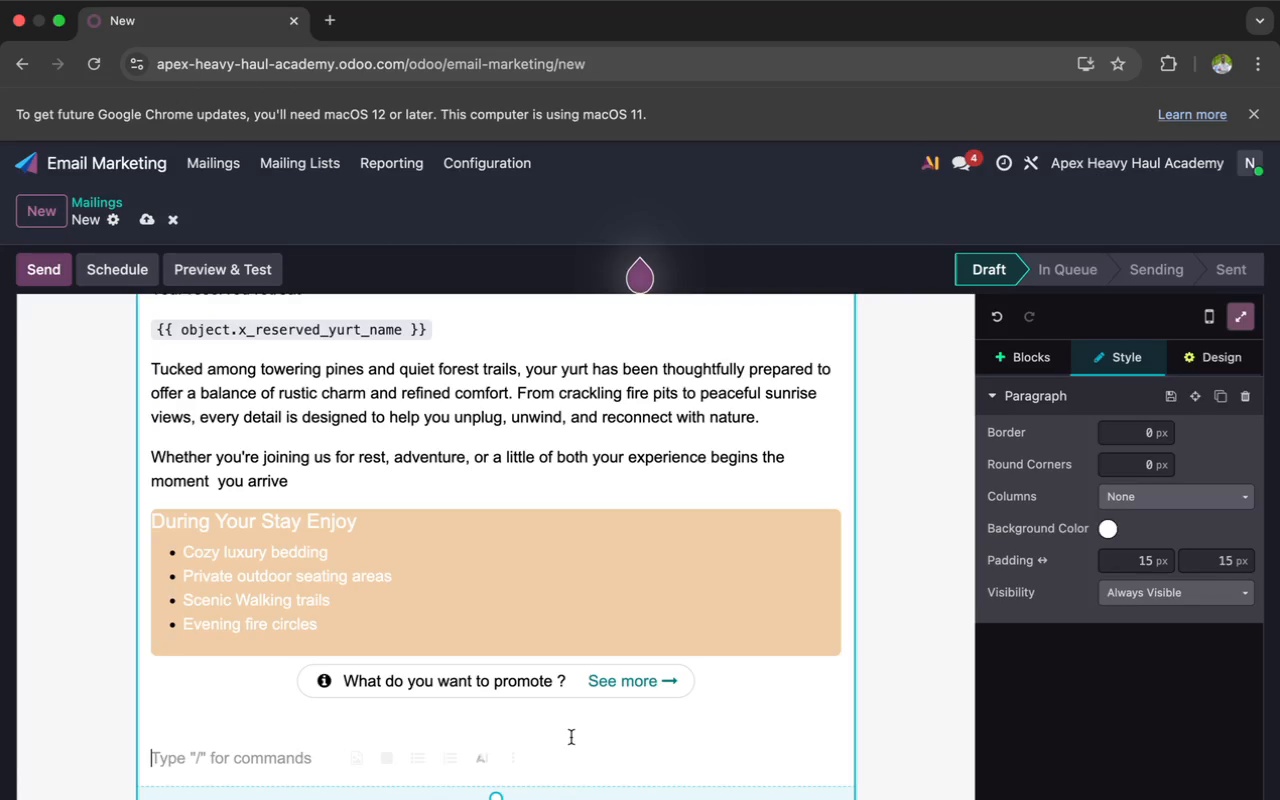 
wait(5.13)
 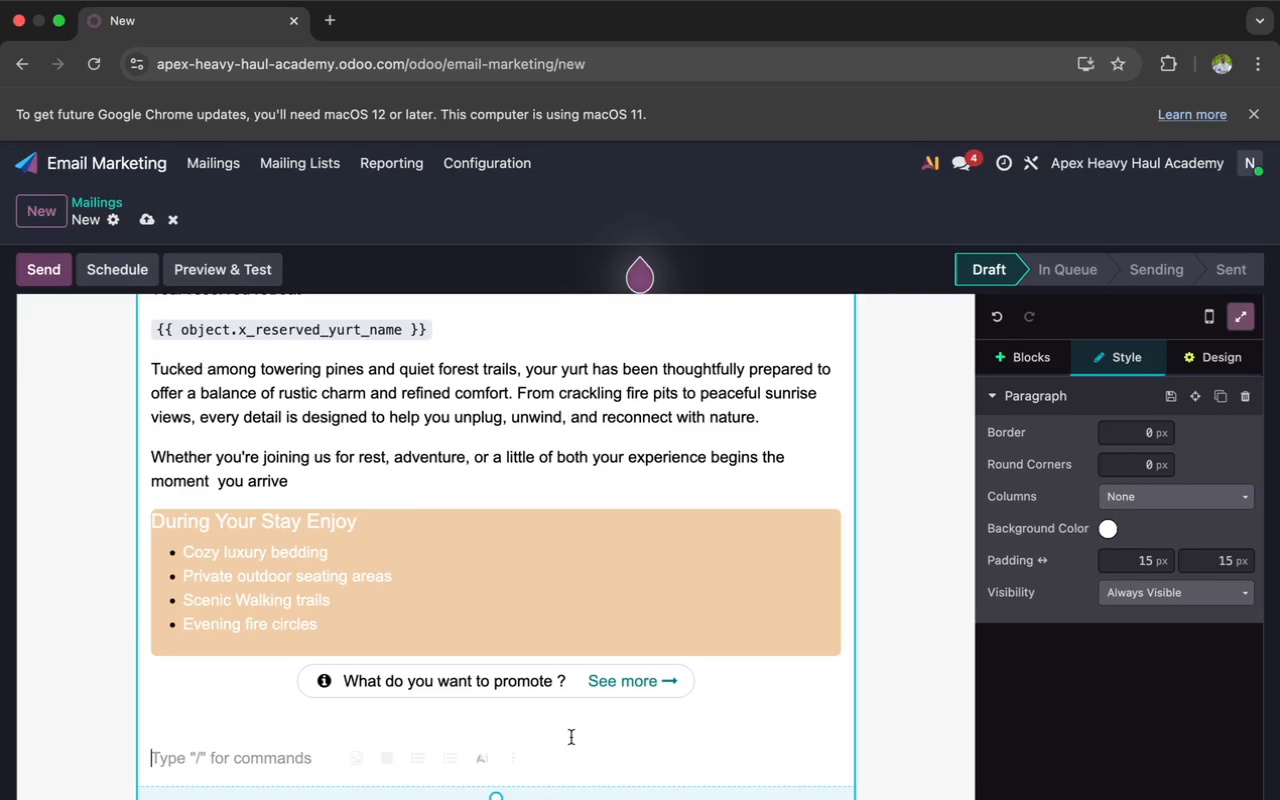 
left_click_drag(start_coordinate=[569, 687], to_coordinate=[340, 676])
 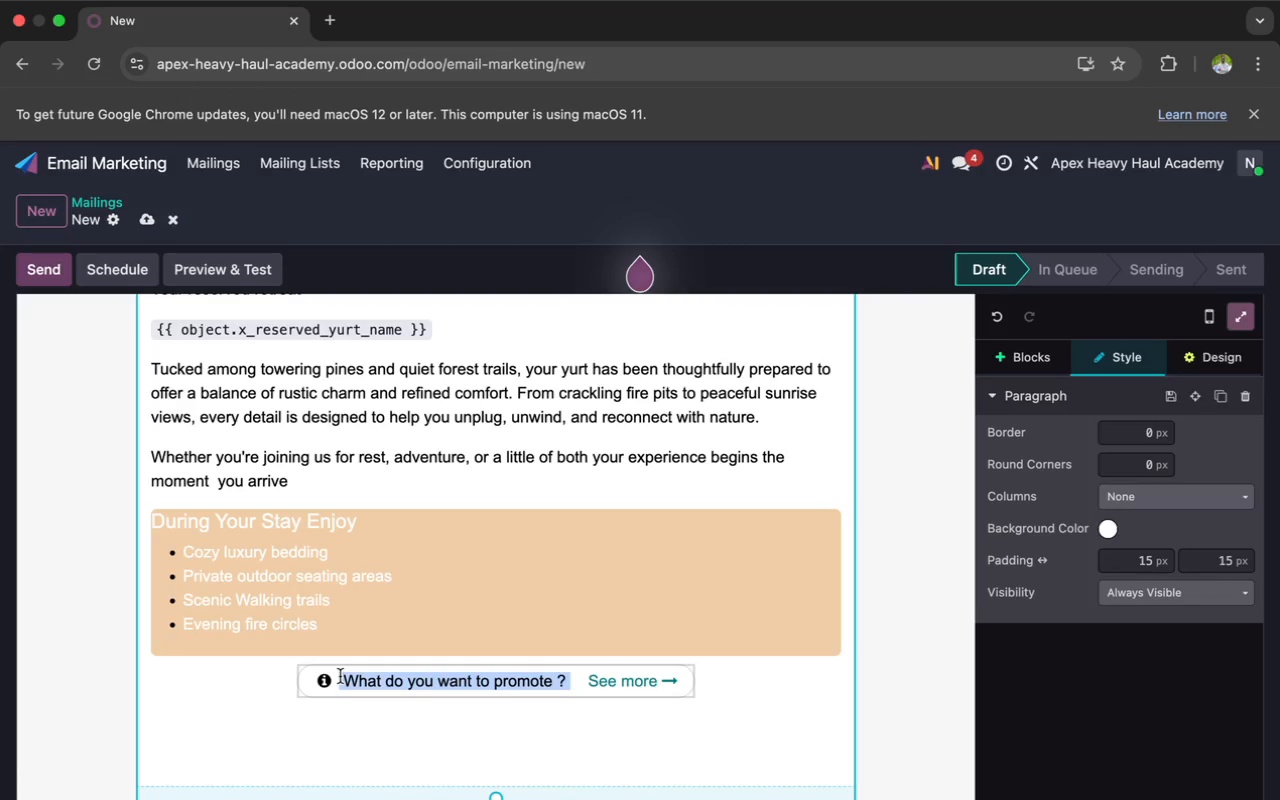 
key(Backspace)
 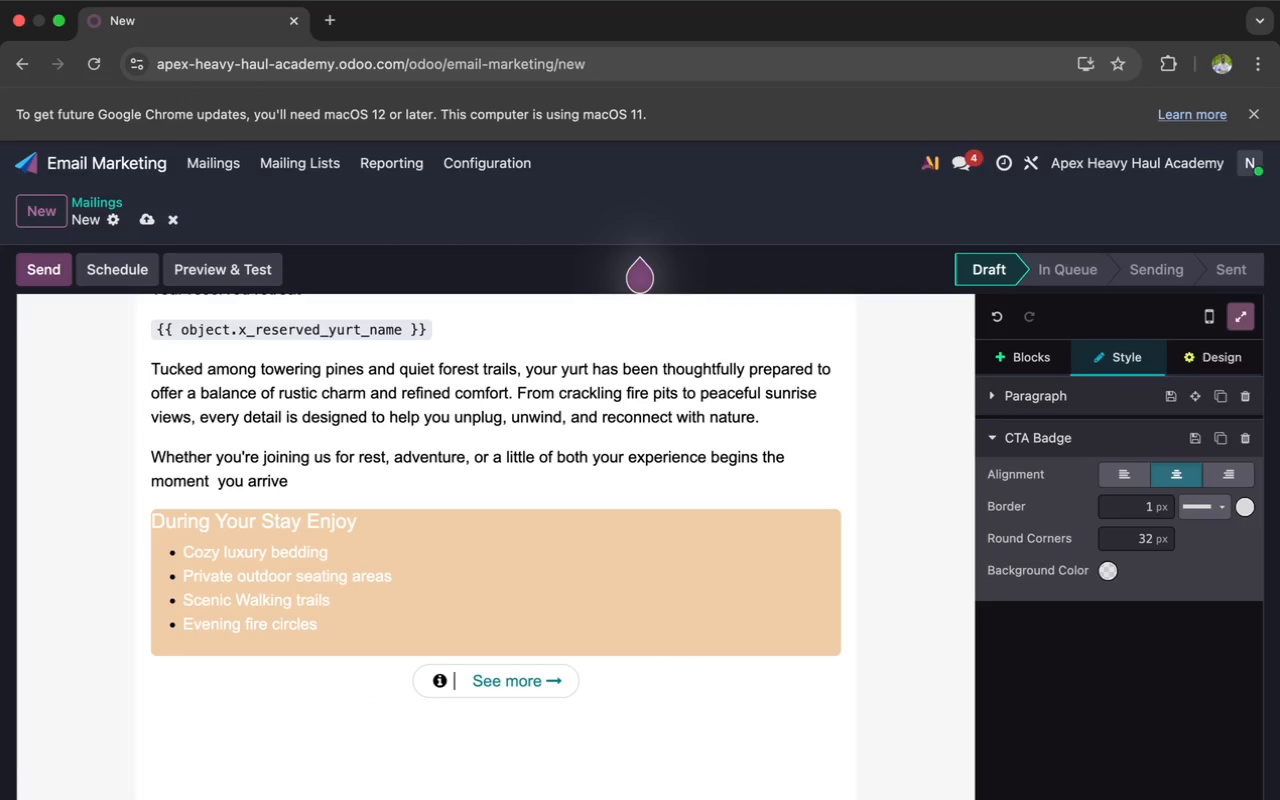 
key(Backspace)
 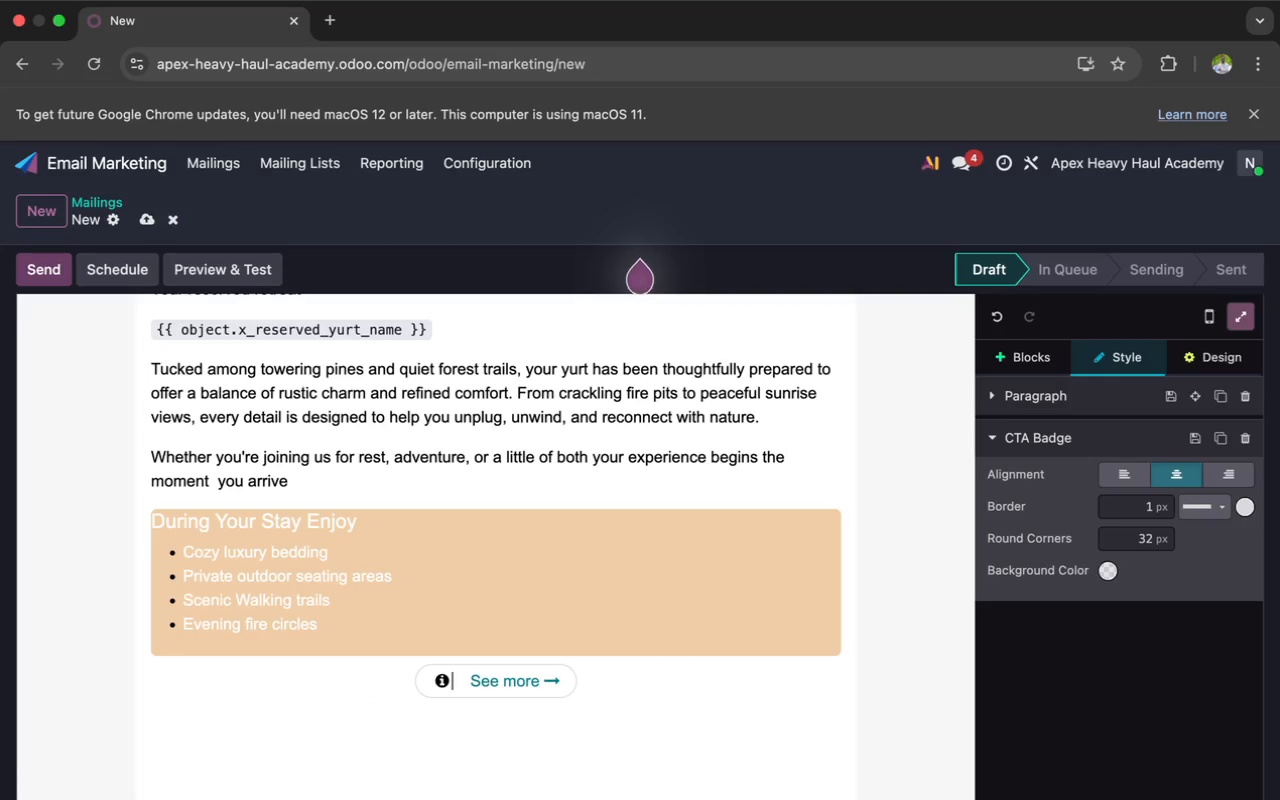 
key(Backspace)
 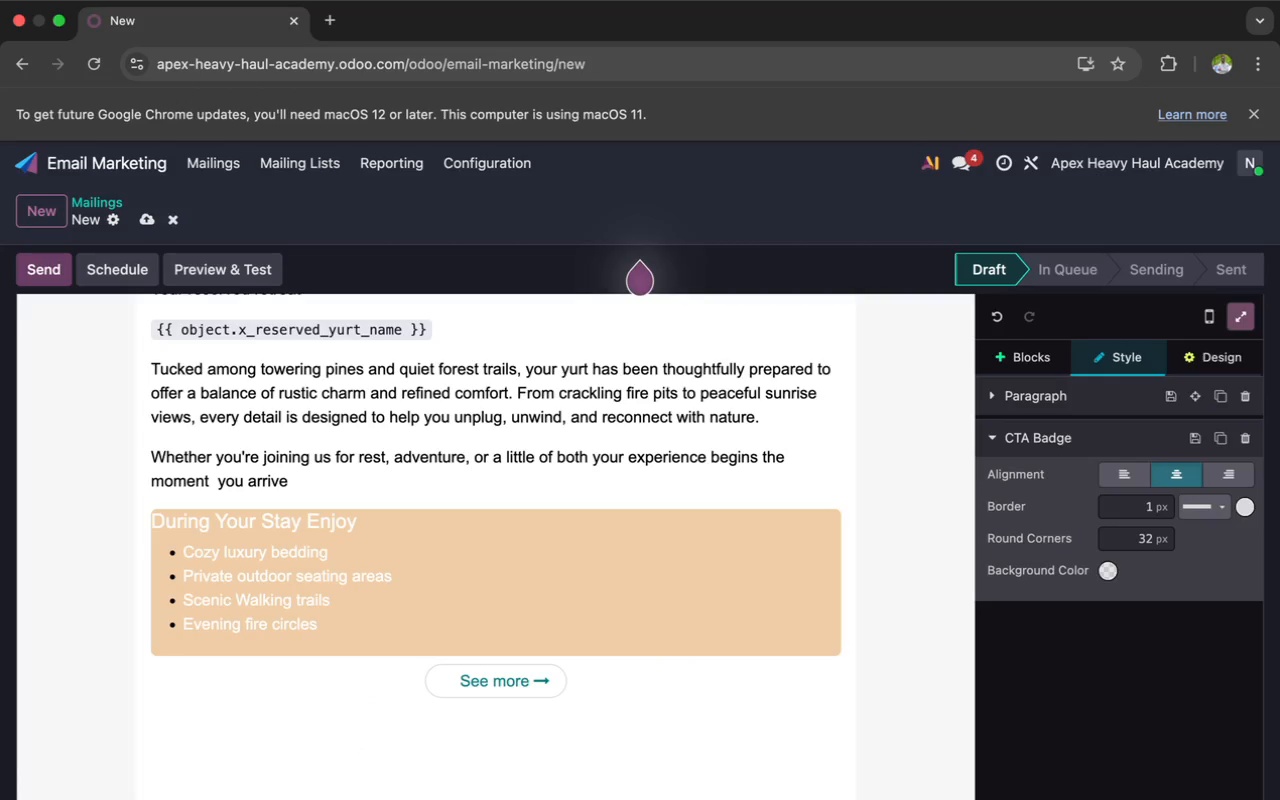 
type(Explore Your )
 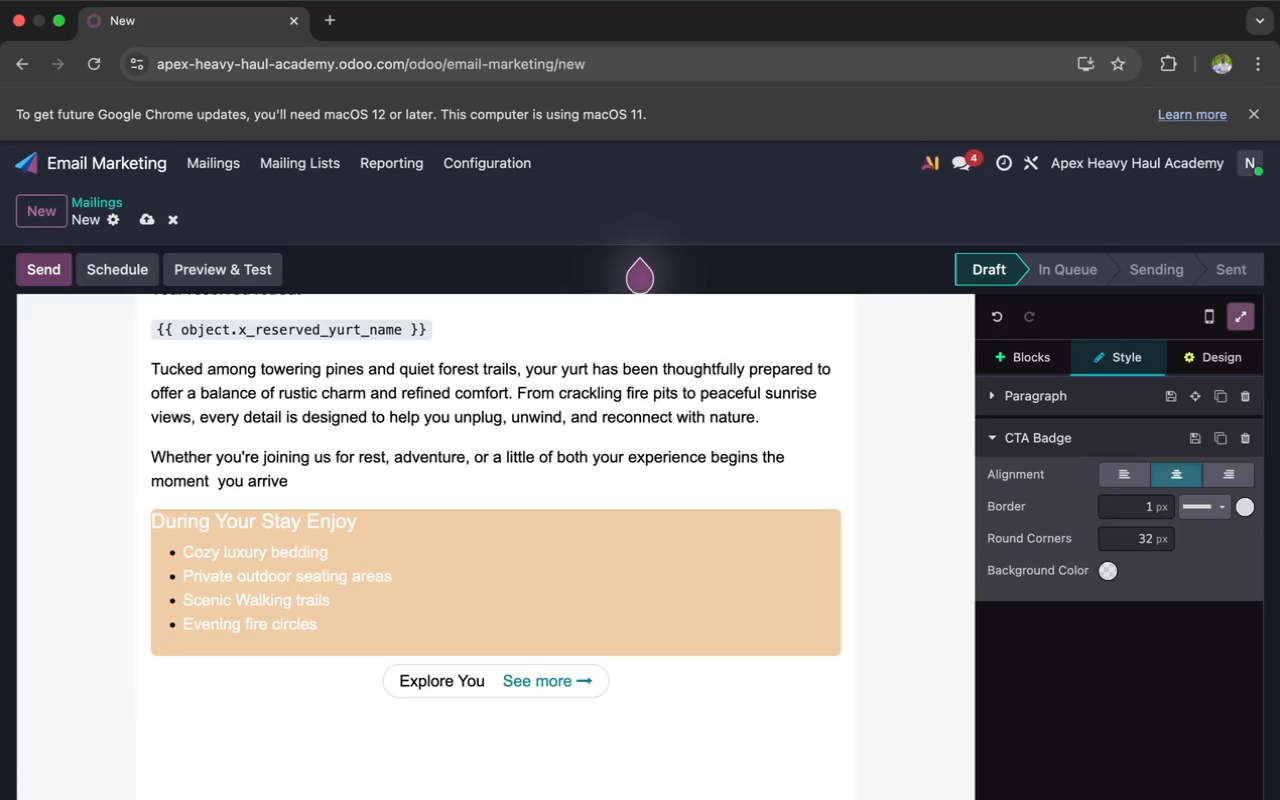 
type(Stay)
 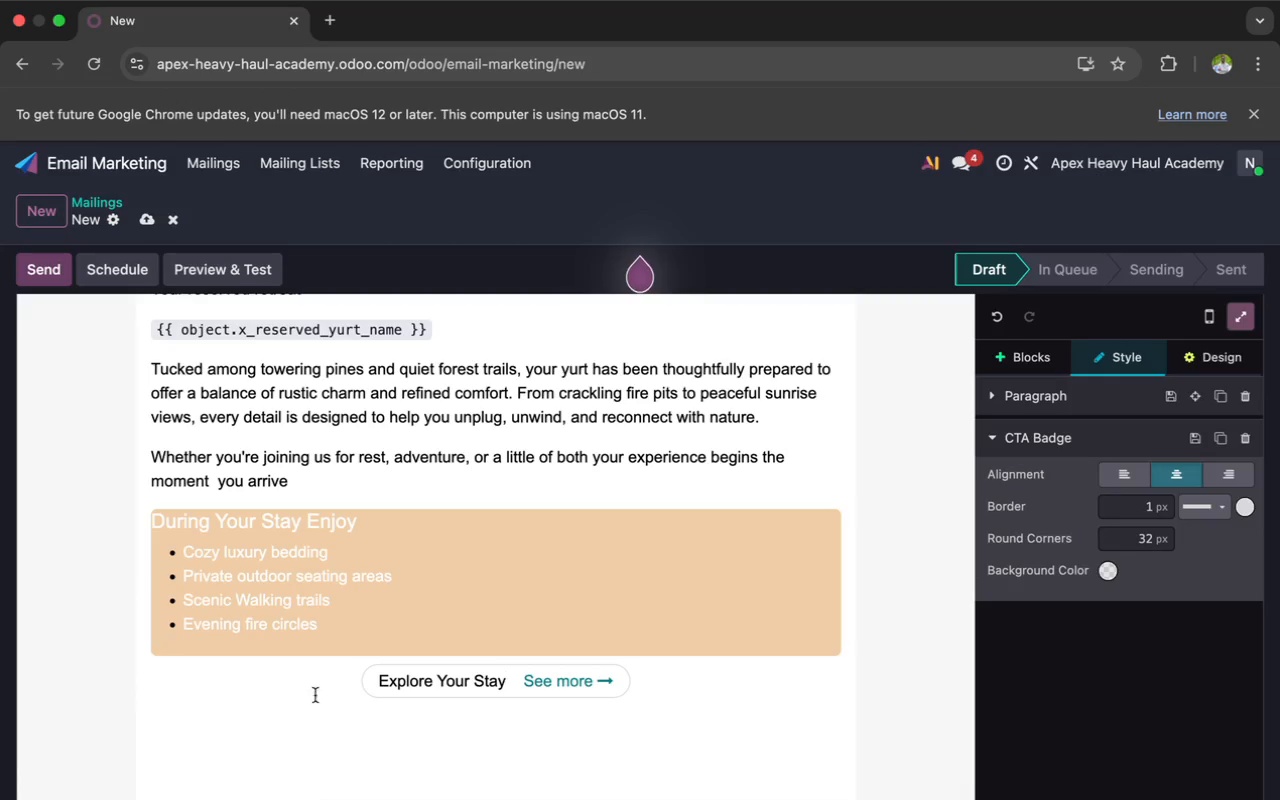 
left_click([291, 719])
 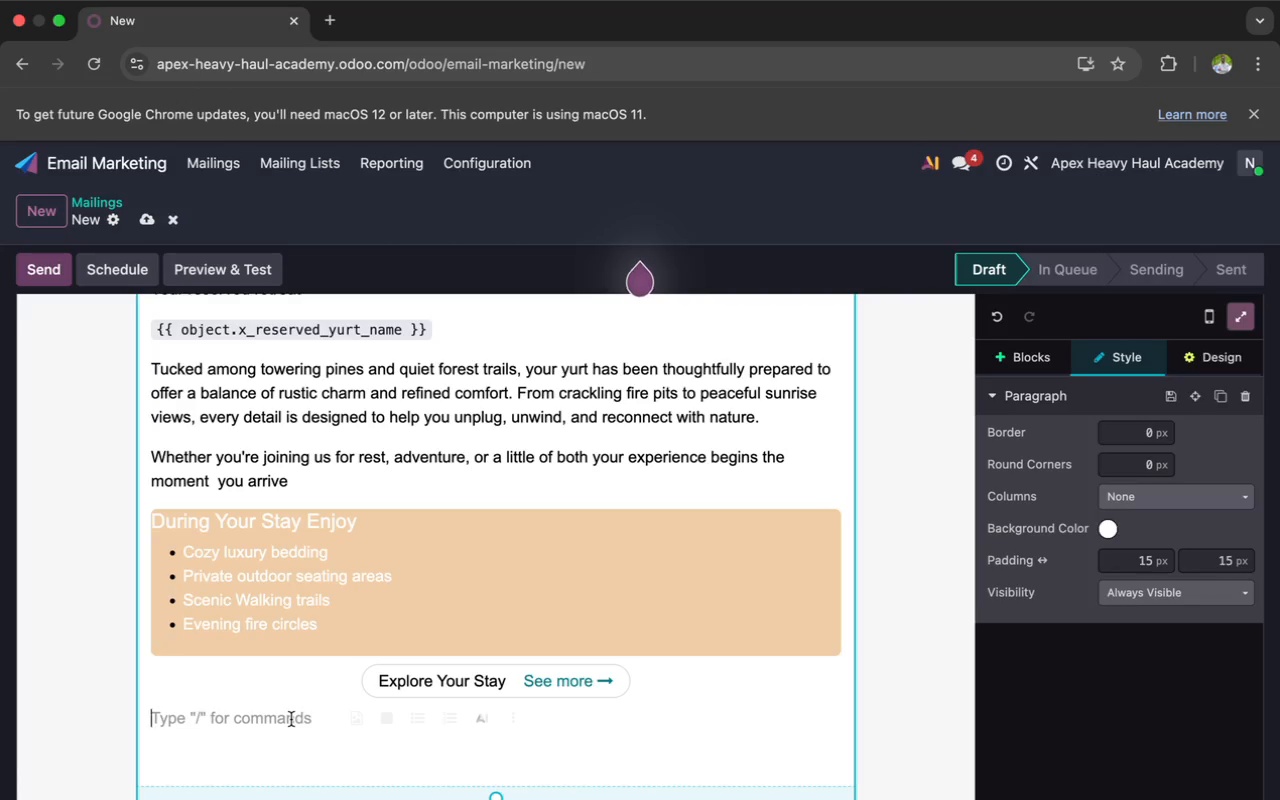 
wait(18.53)
 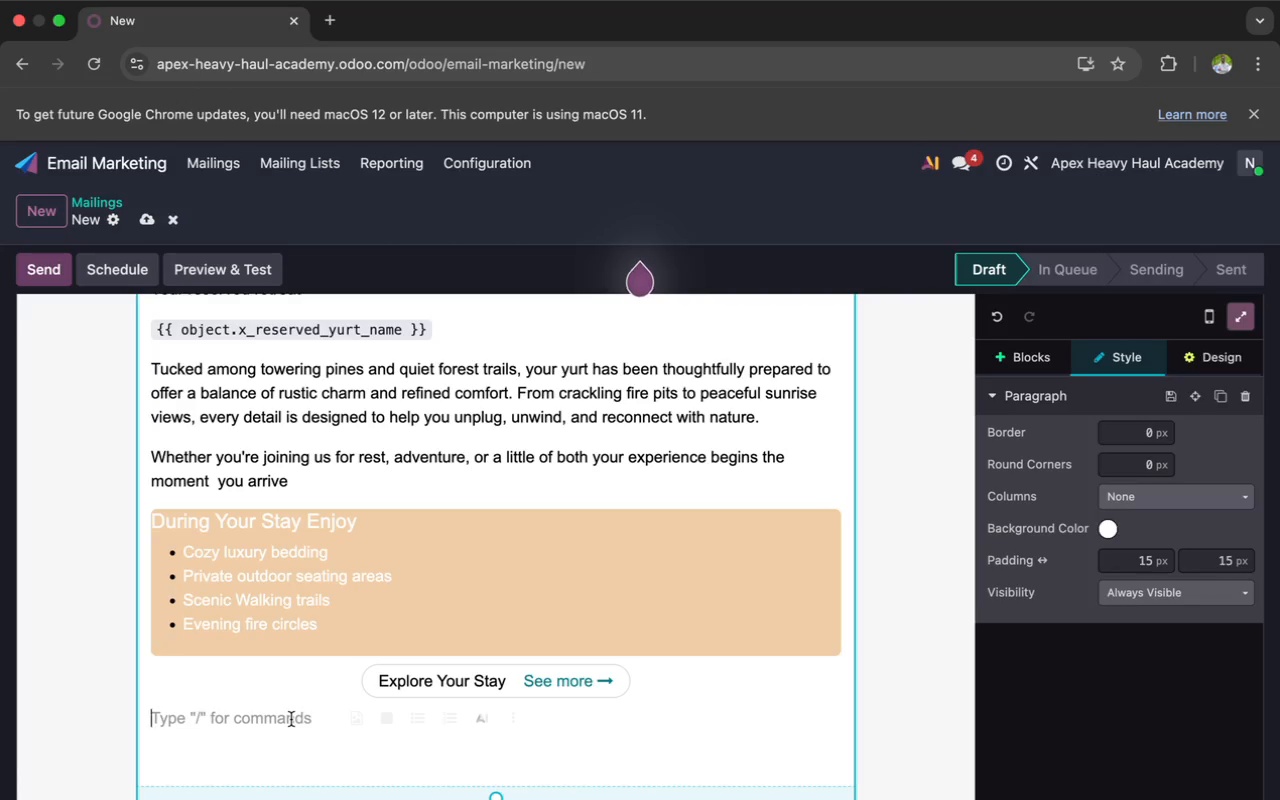 
hold_key(key=ShiftLeft, duration=0.94)
 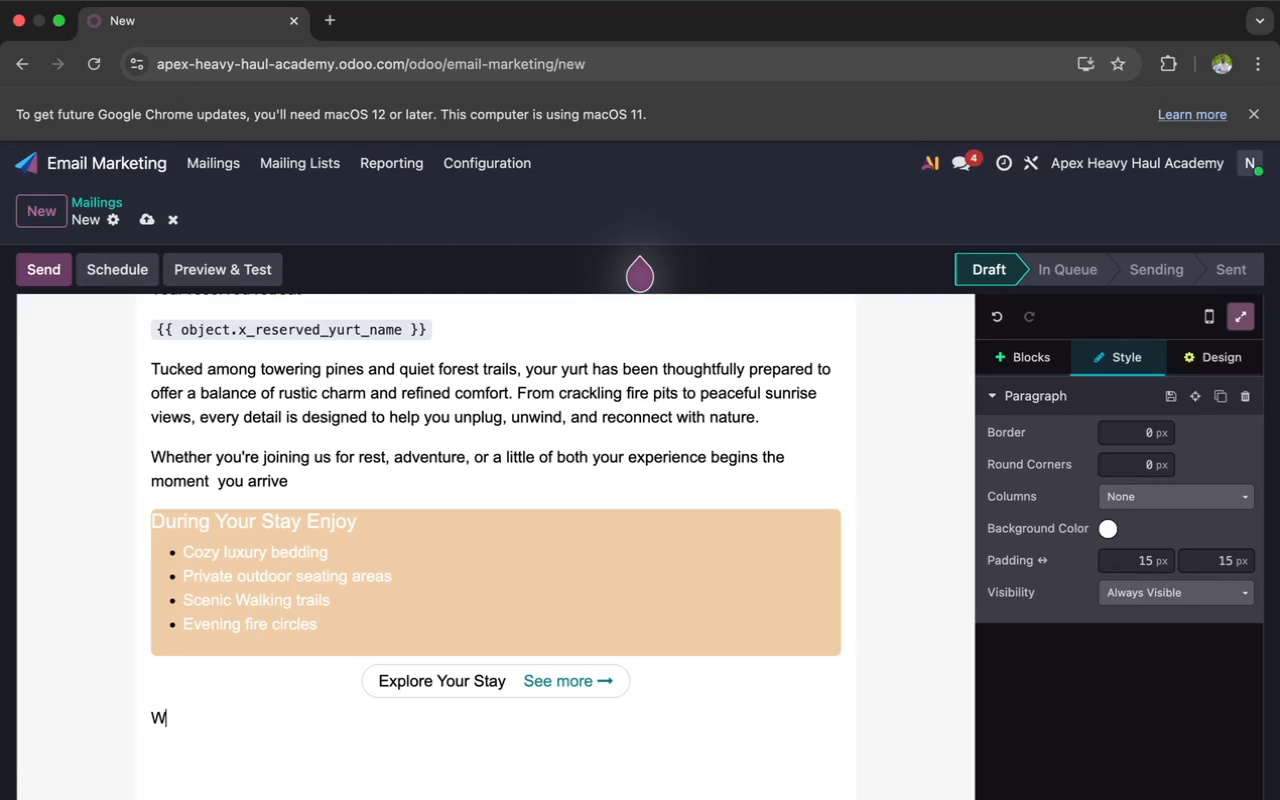 
hold_key(key=W, duration=0.34)
 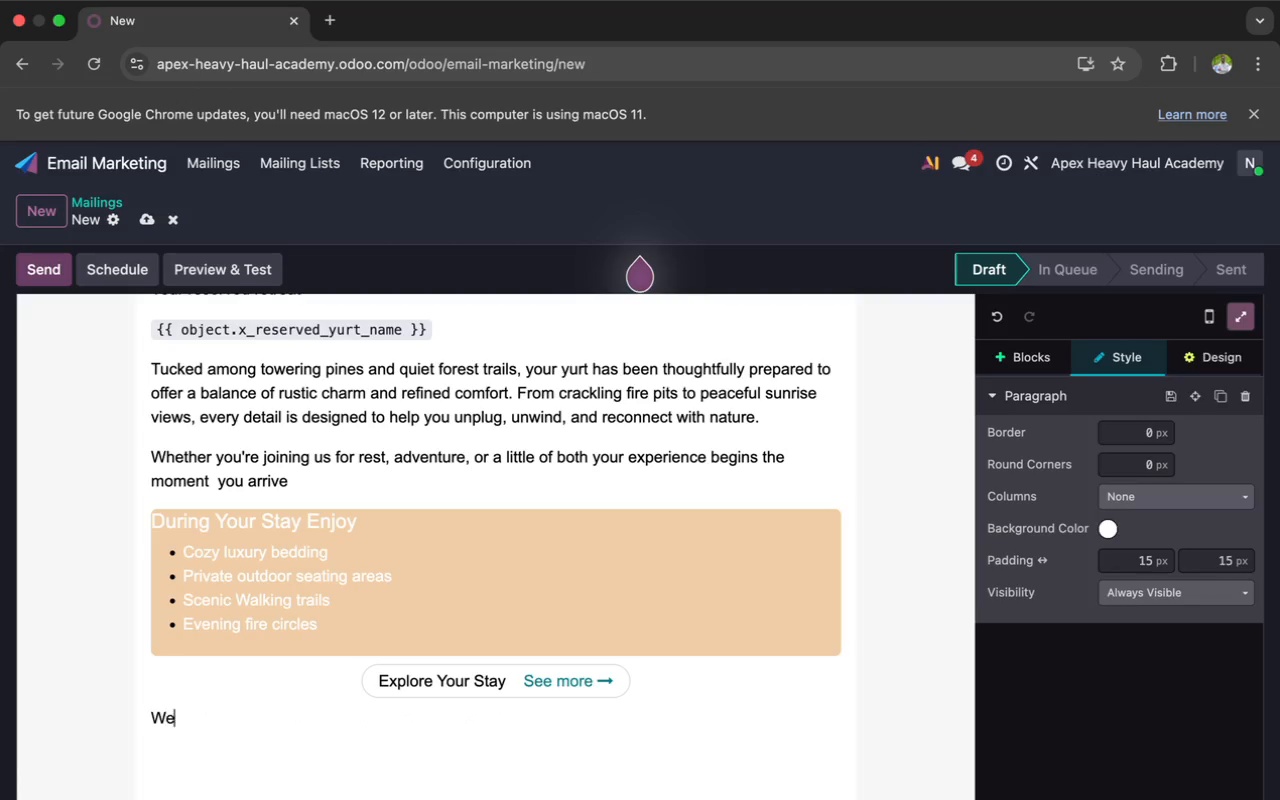 
type(e'll be sending a few helpful notes before your)
 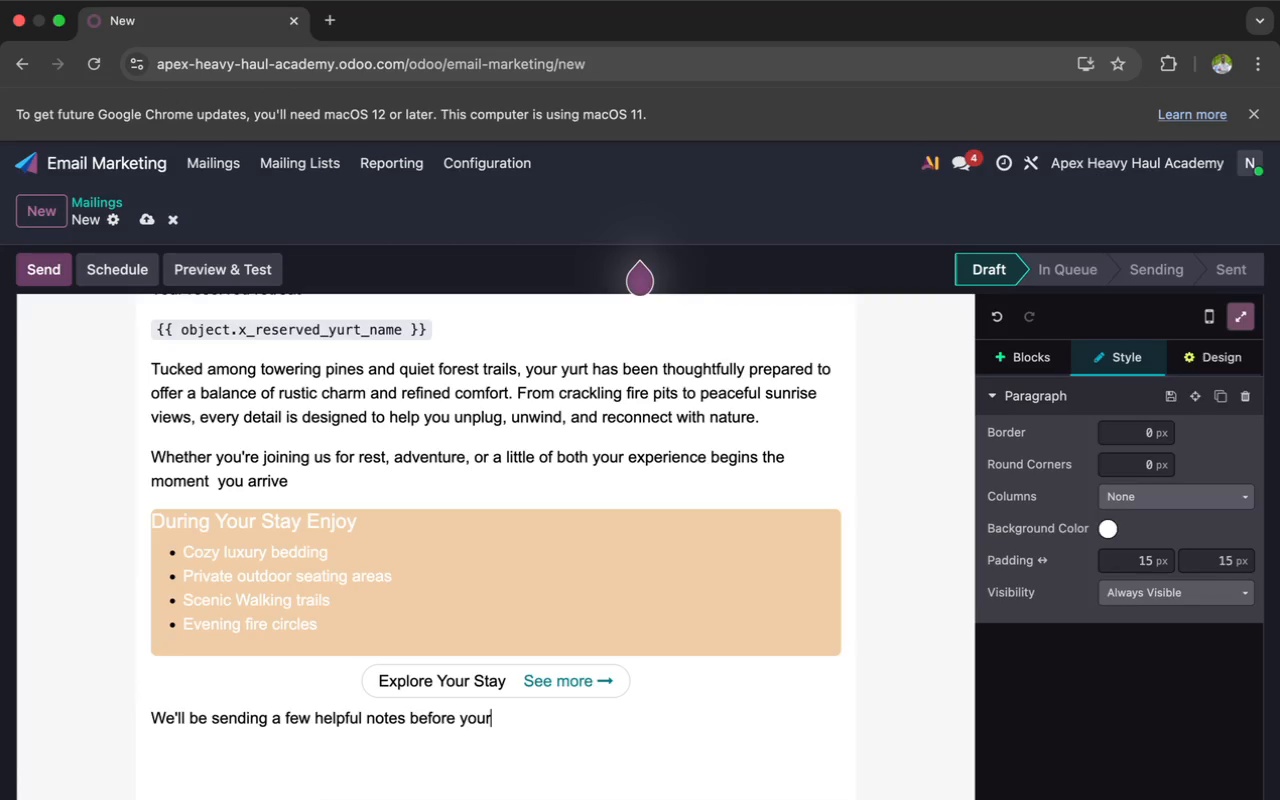 
type( arrival including curated experiences and arrival details to make your stay effortless.)
 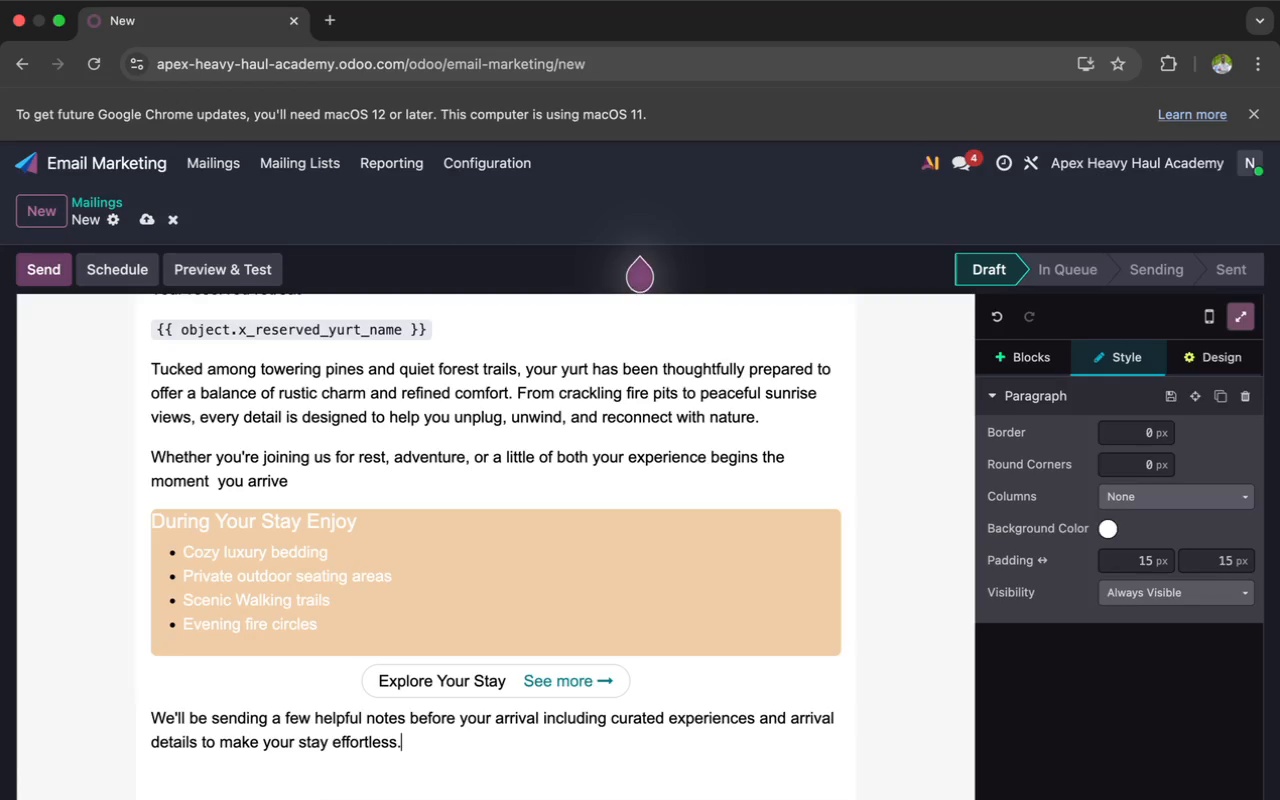 
key(Enter)
 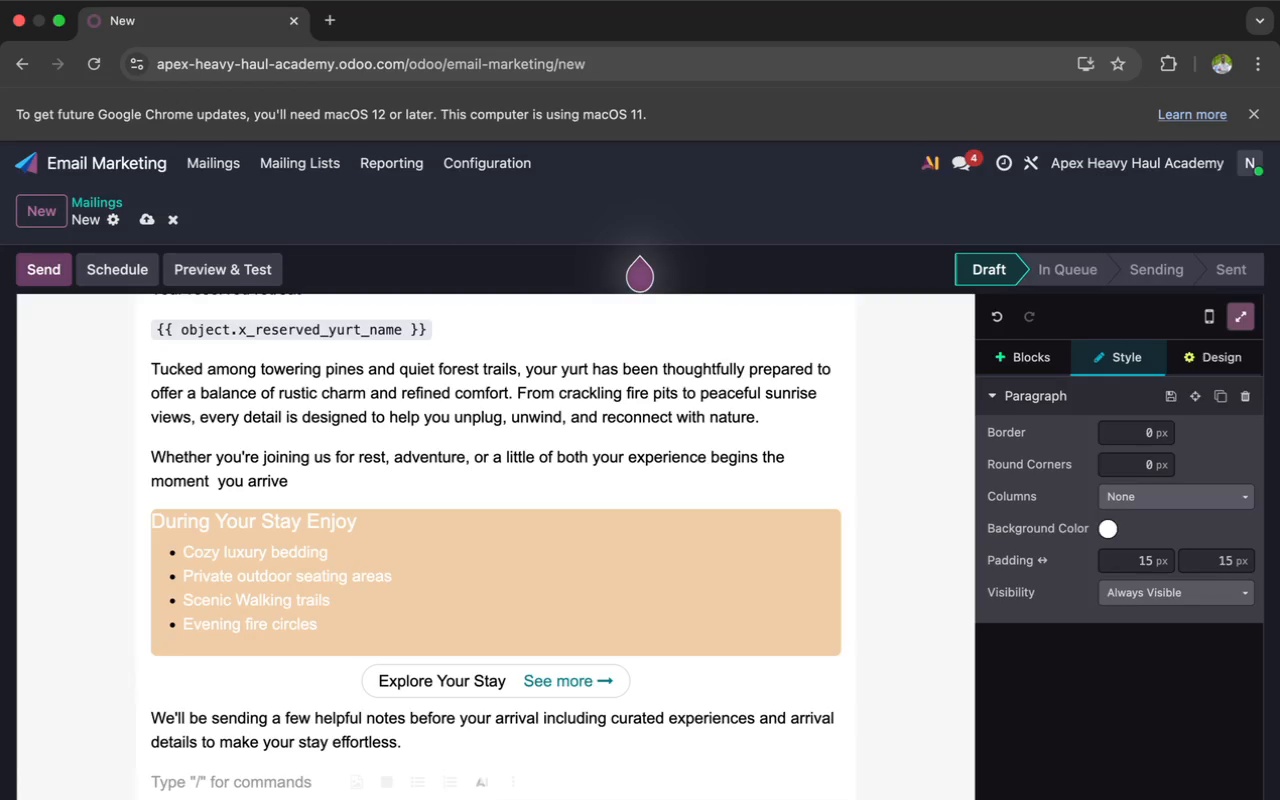 
wait(8.46)
 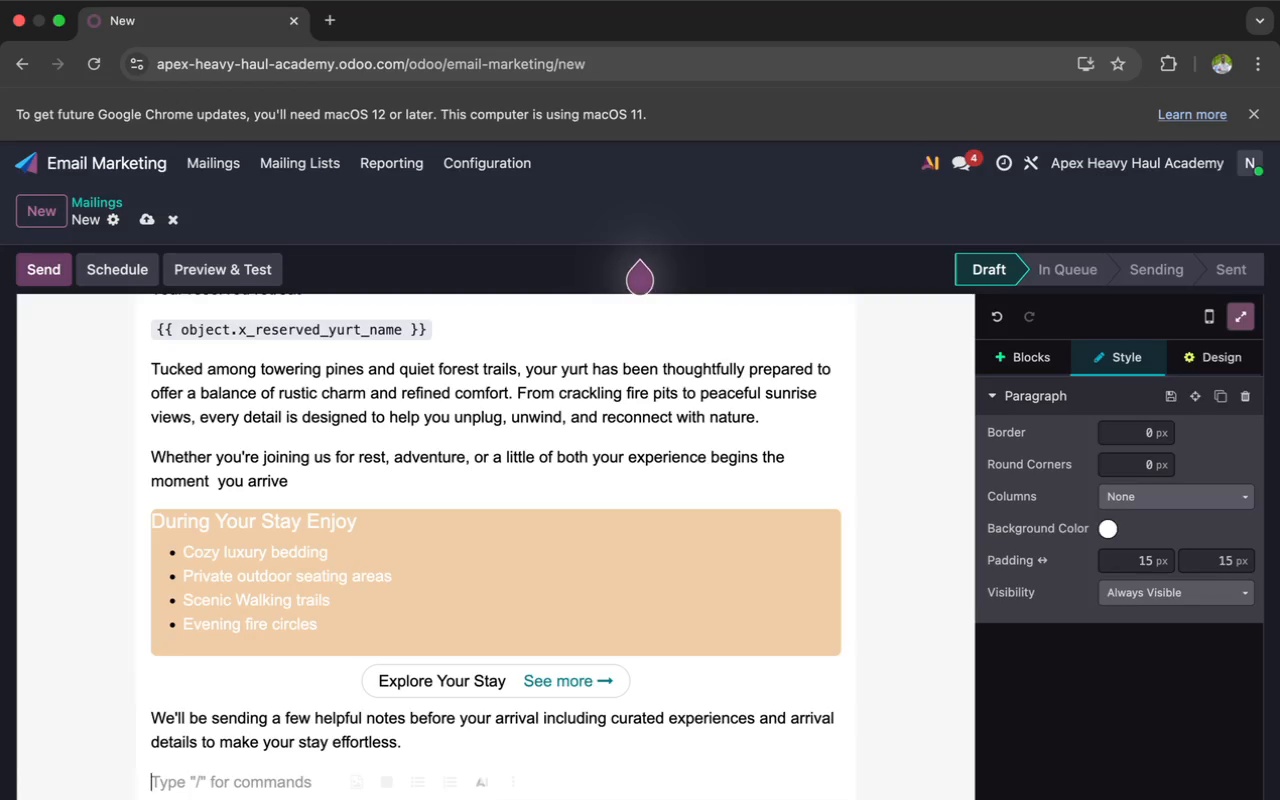 
type(Until then breathe dee)
 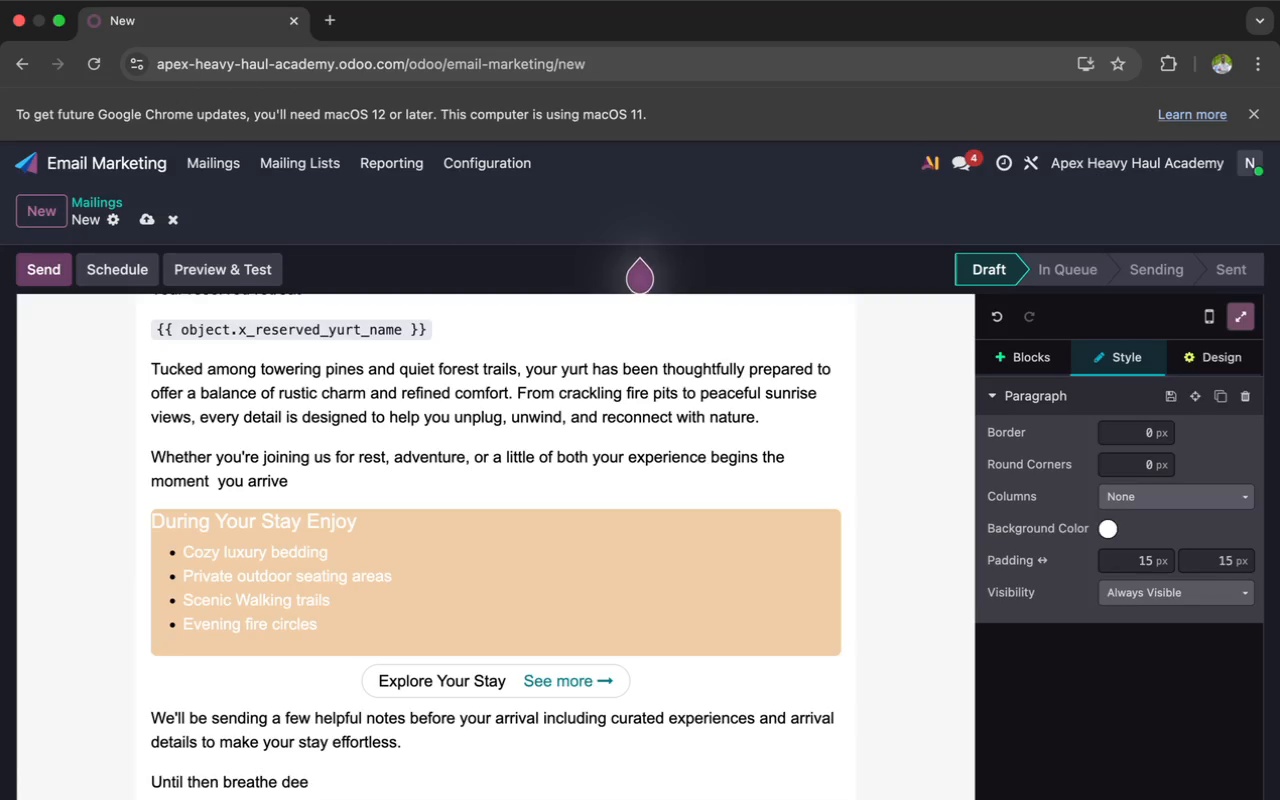 
type(ply and start imagi)
 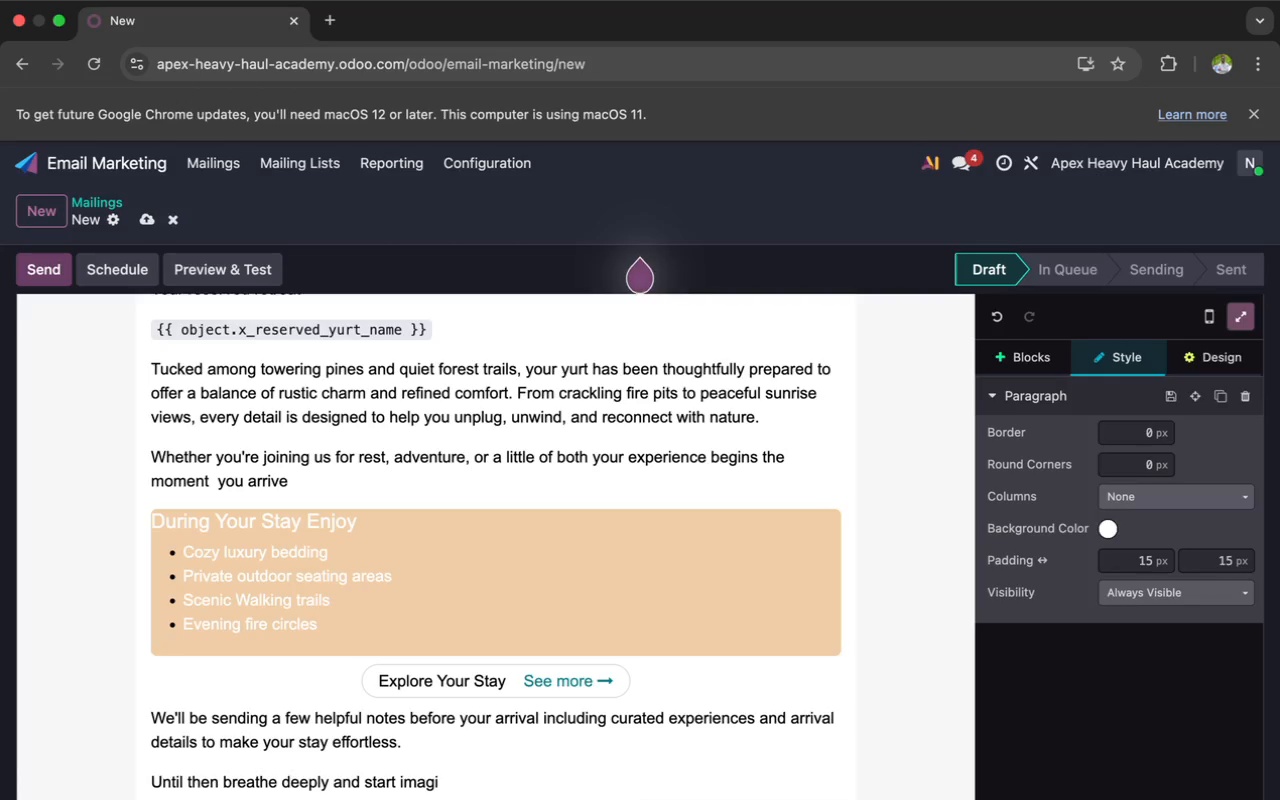 
wait(38.21)
 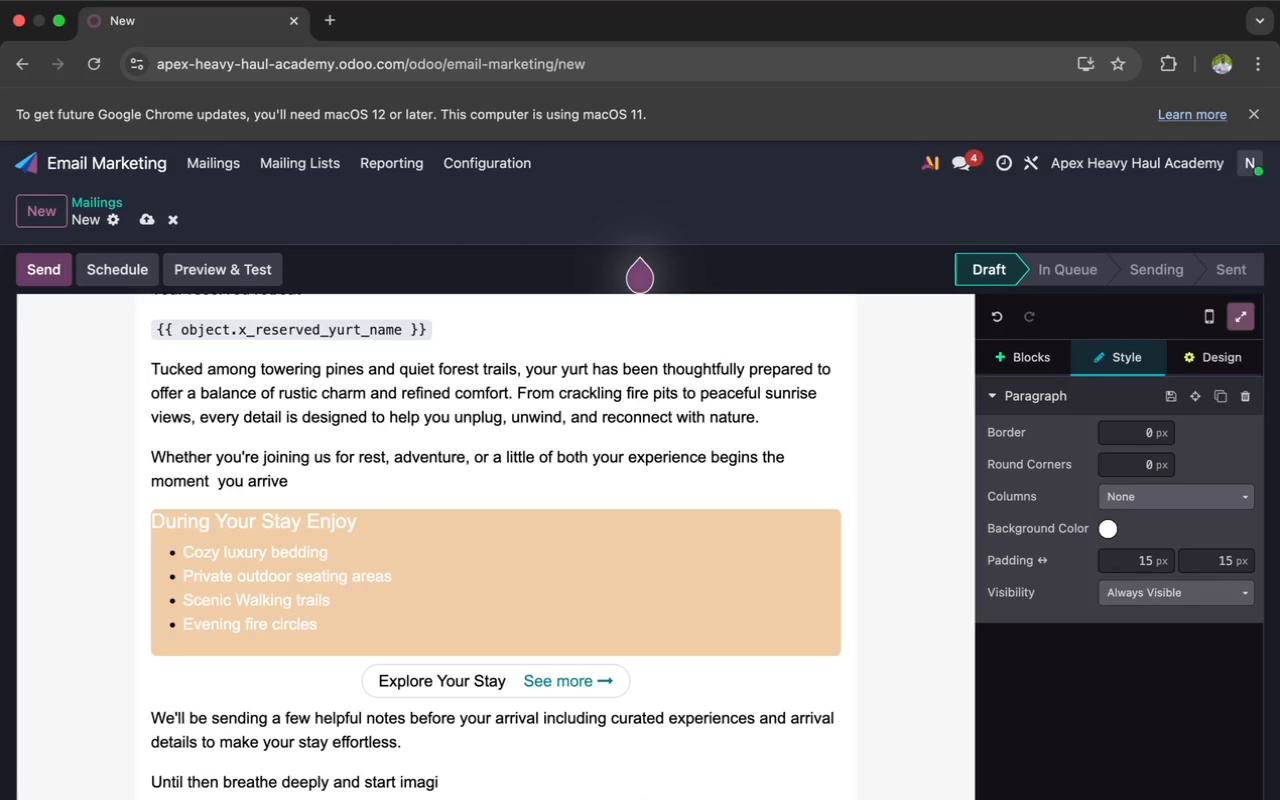 
type(ning )
 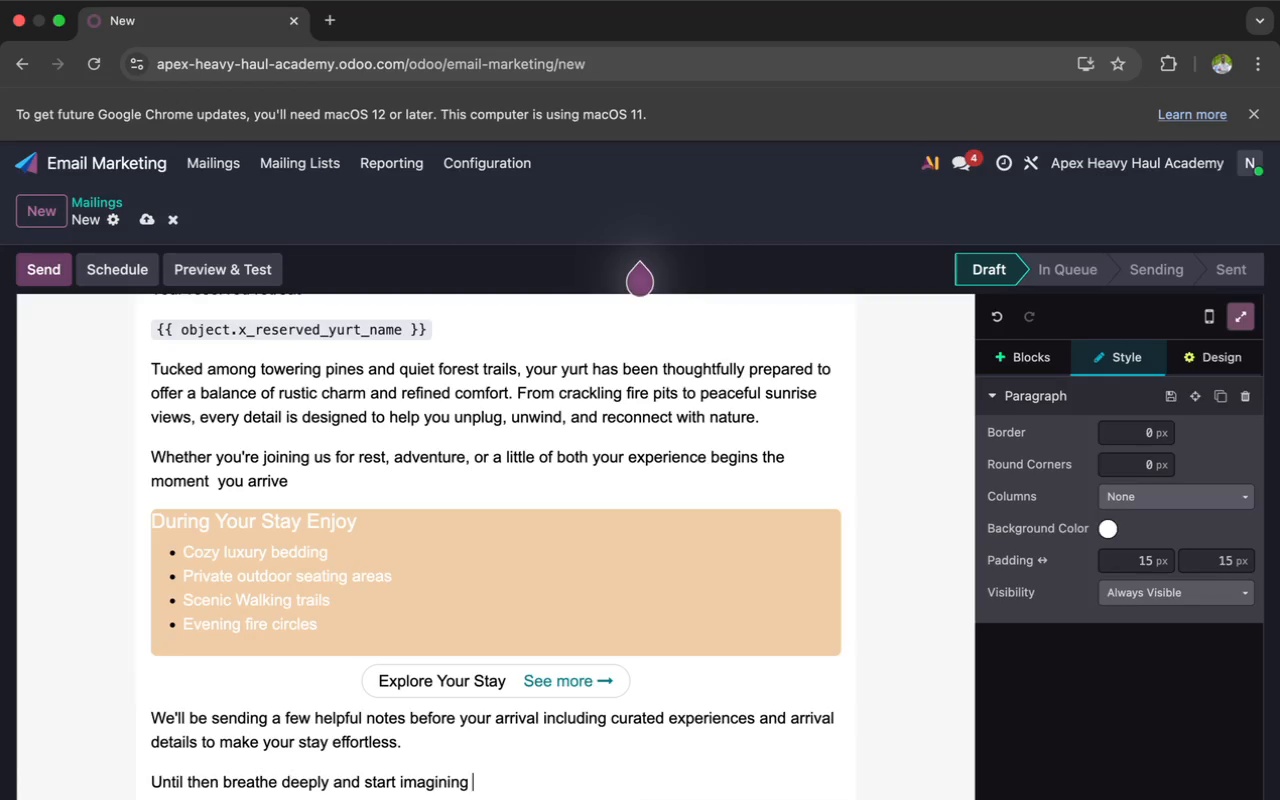 
wait(5.89)
 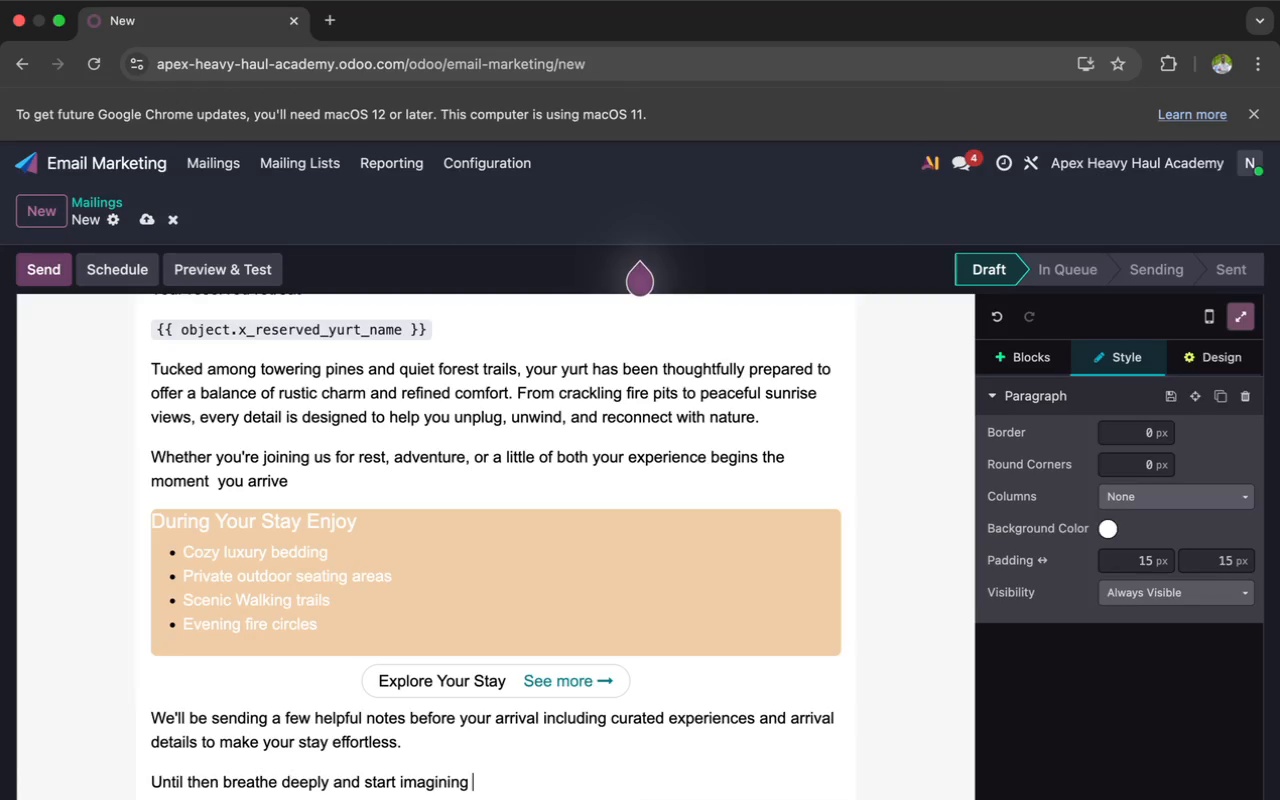 
type(the calm of the forest wat)
key(Backspace)
type(iting for you)
 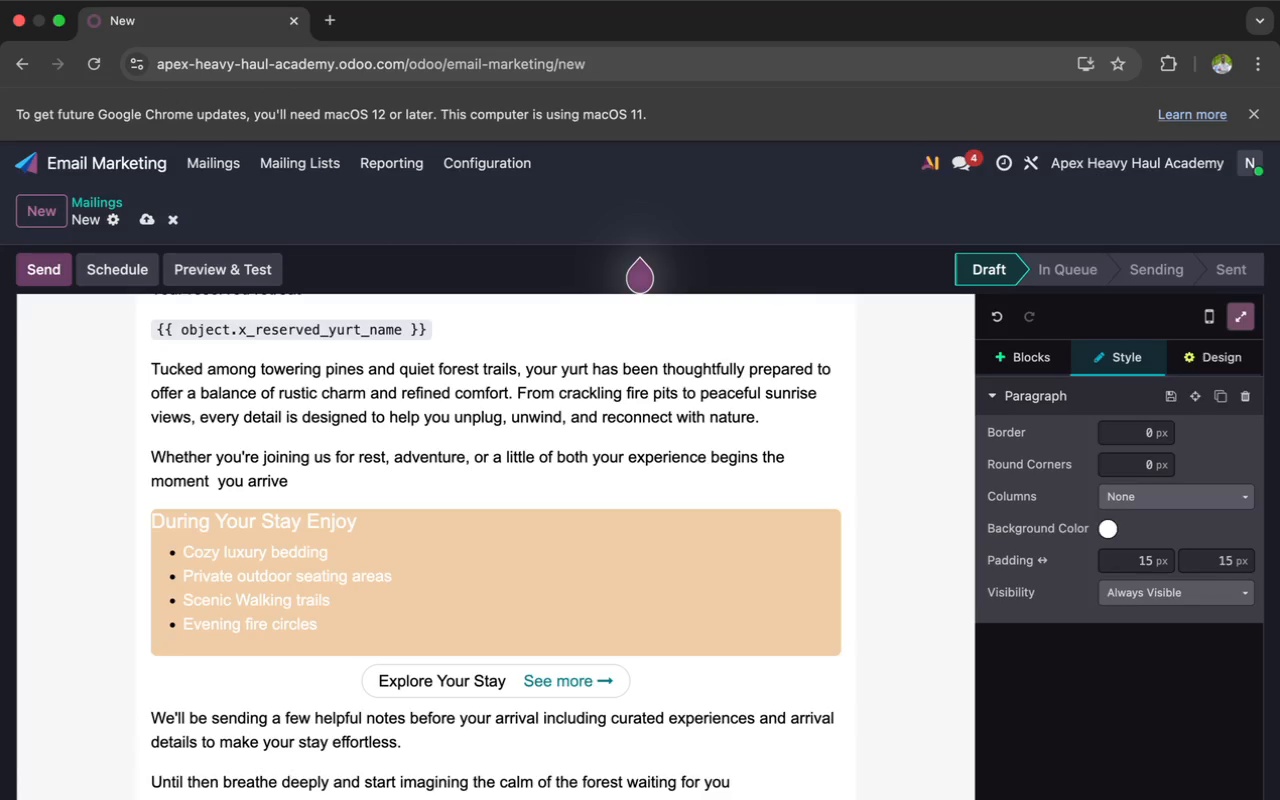 
key(Enter)
 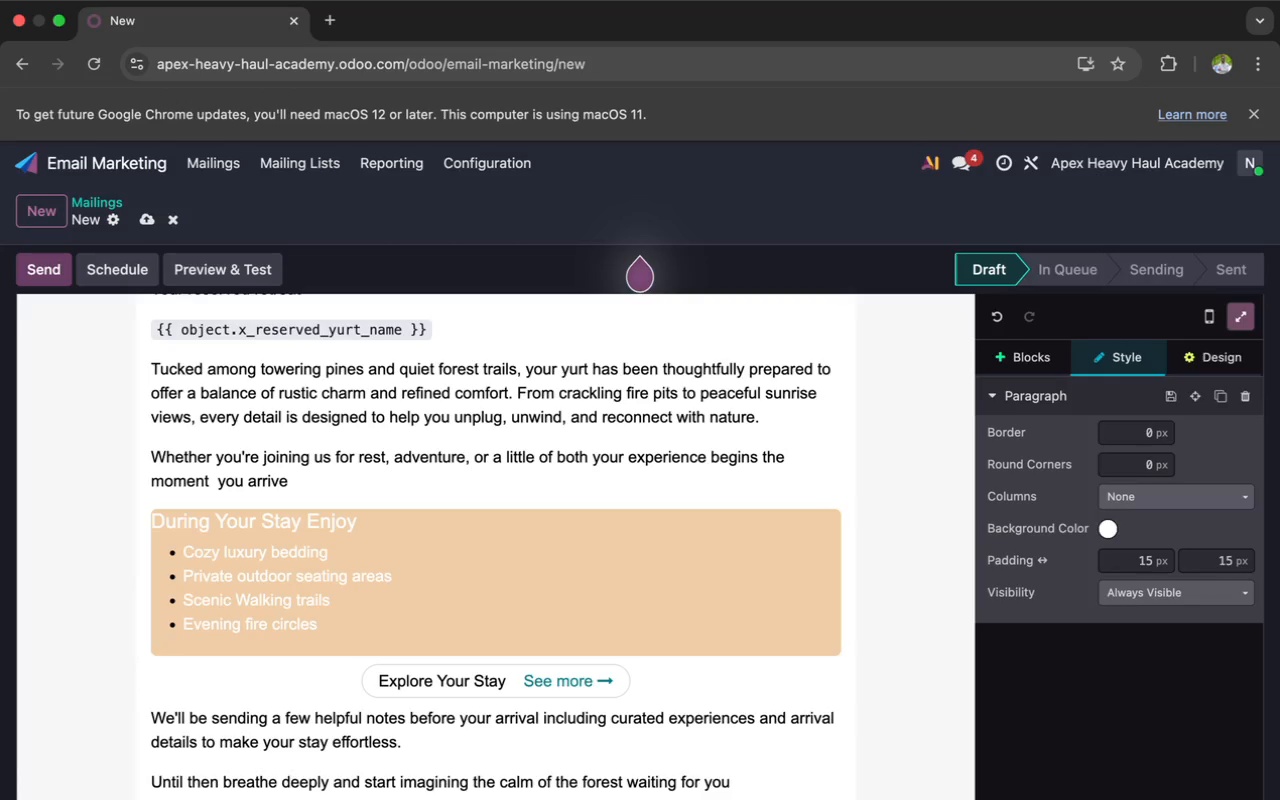 
scroll: coordinate [280, 702], scroll_direction: down, amount: 18.0
 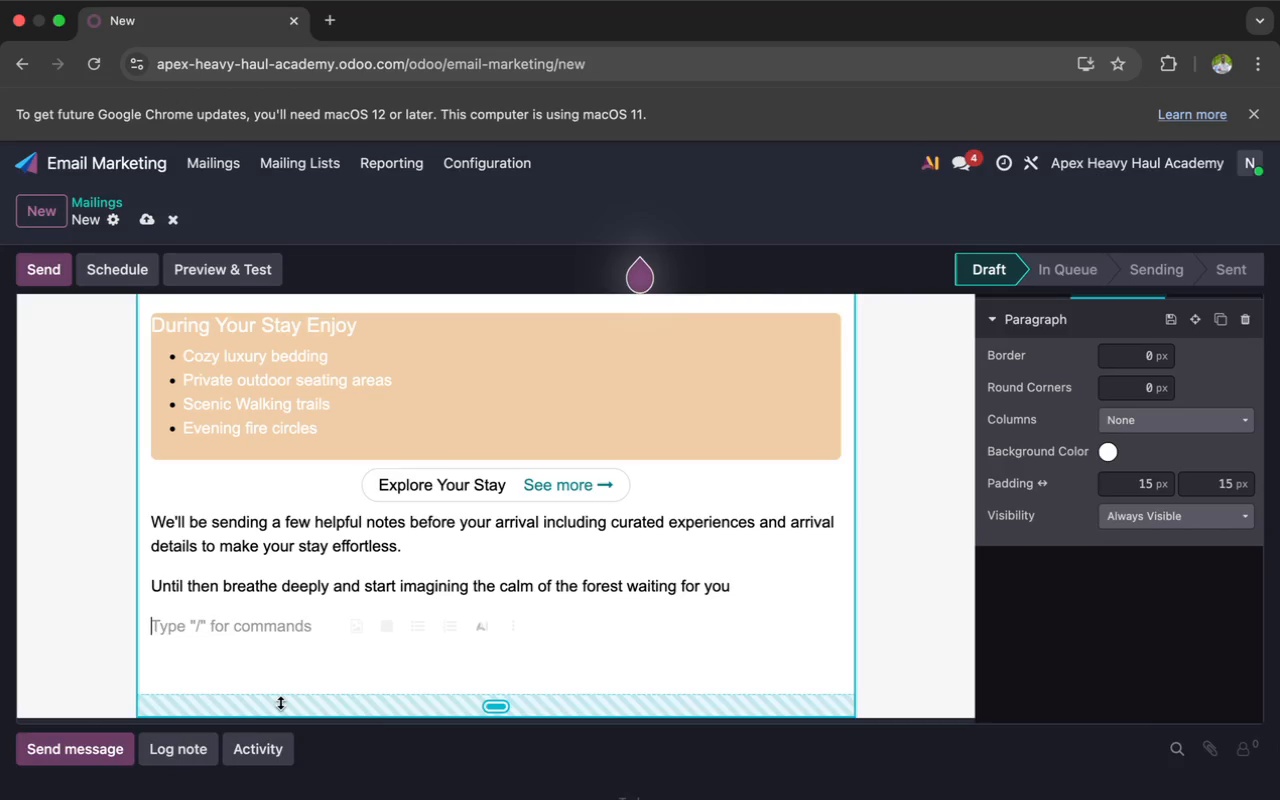 
wait(5.52)
 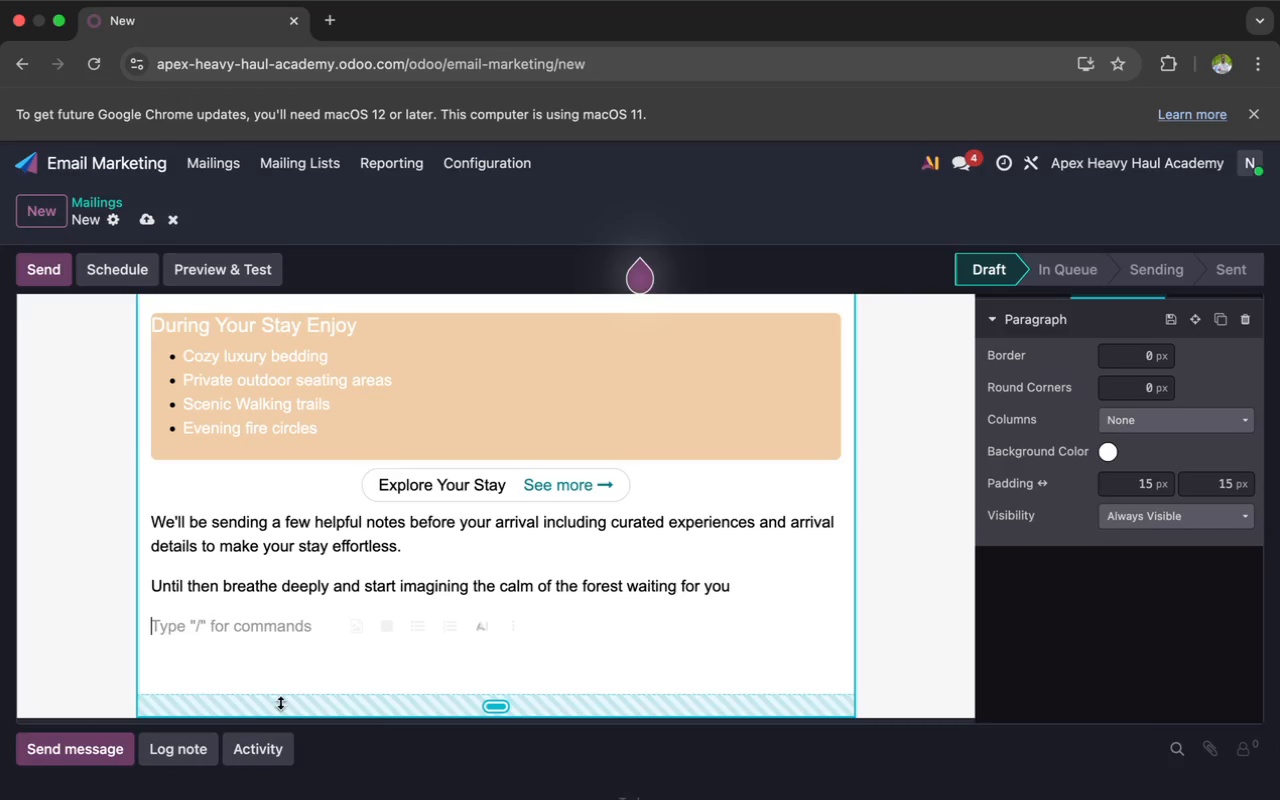 
key(Shift+W)
 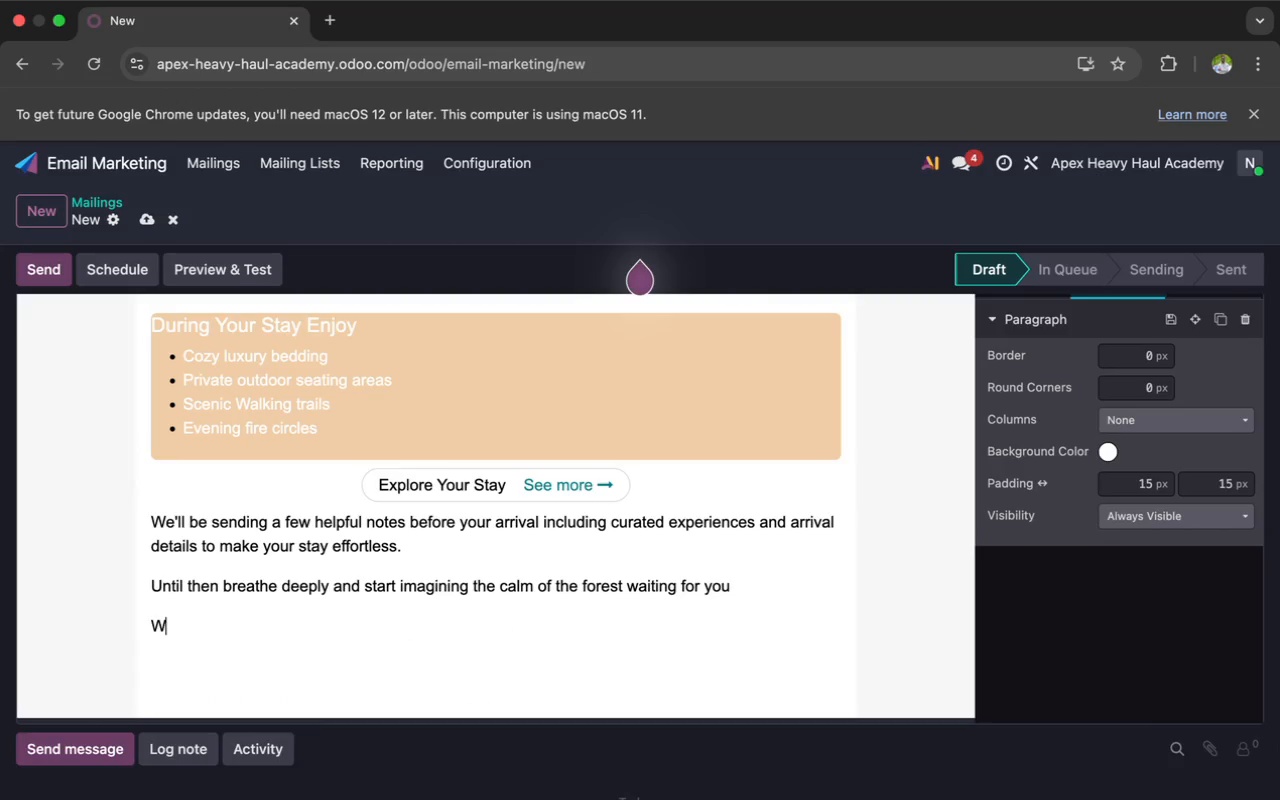 
type(armly)
 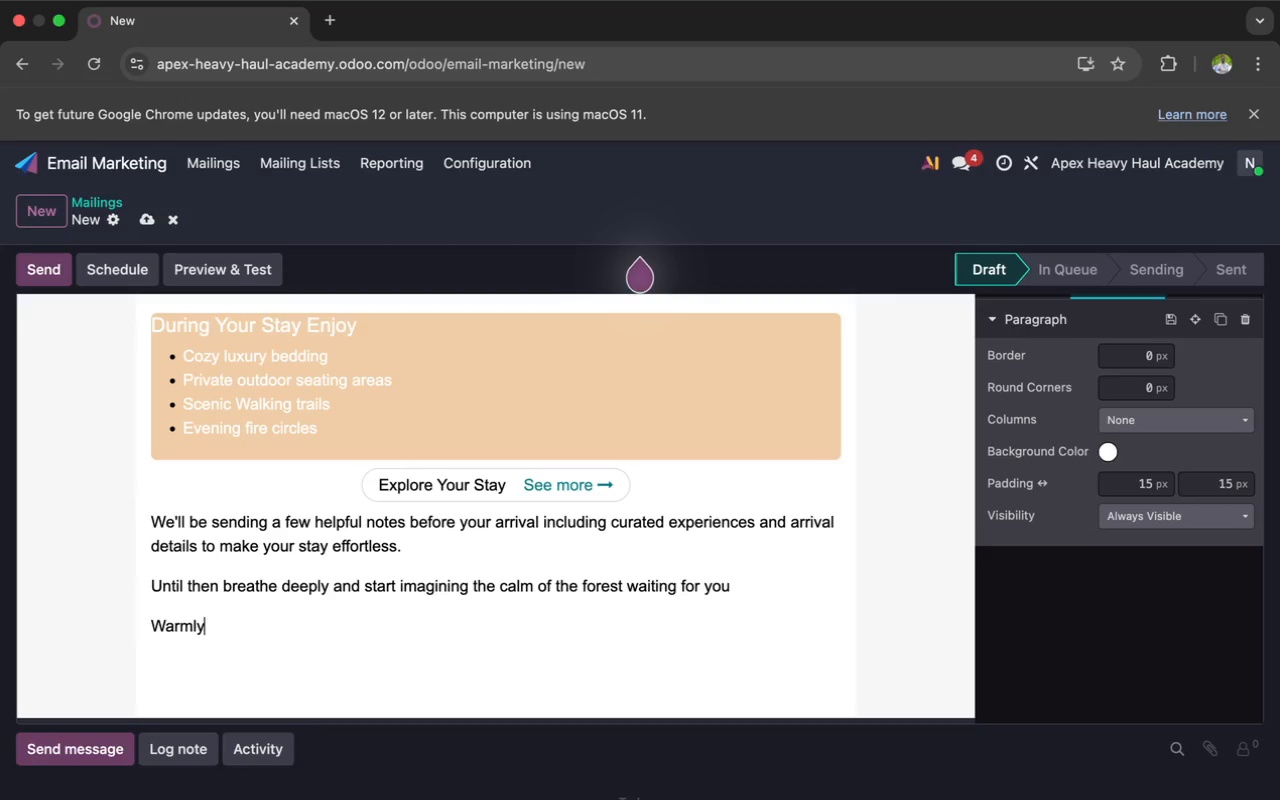 
wait(6.11)
 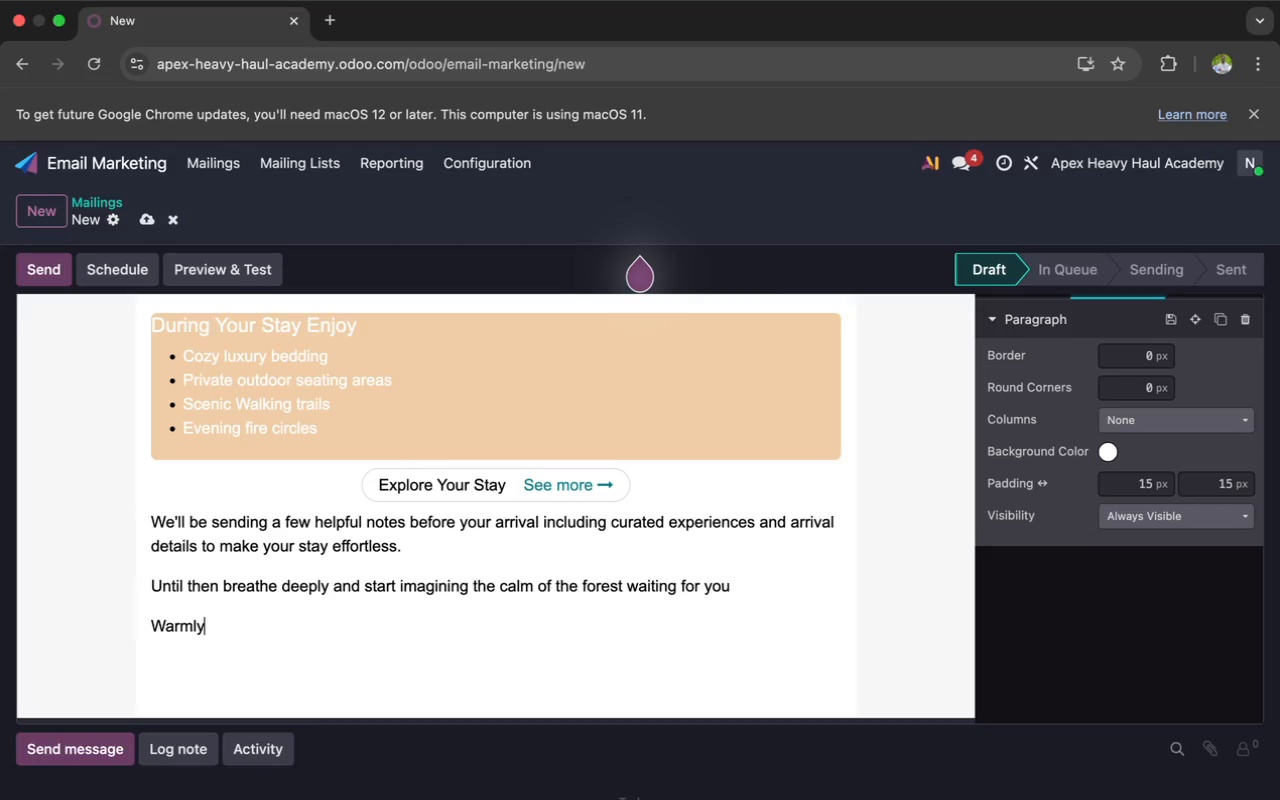 
key(Comma)
 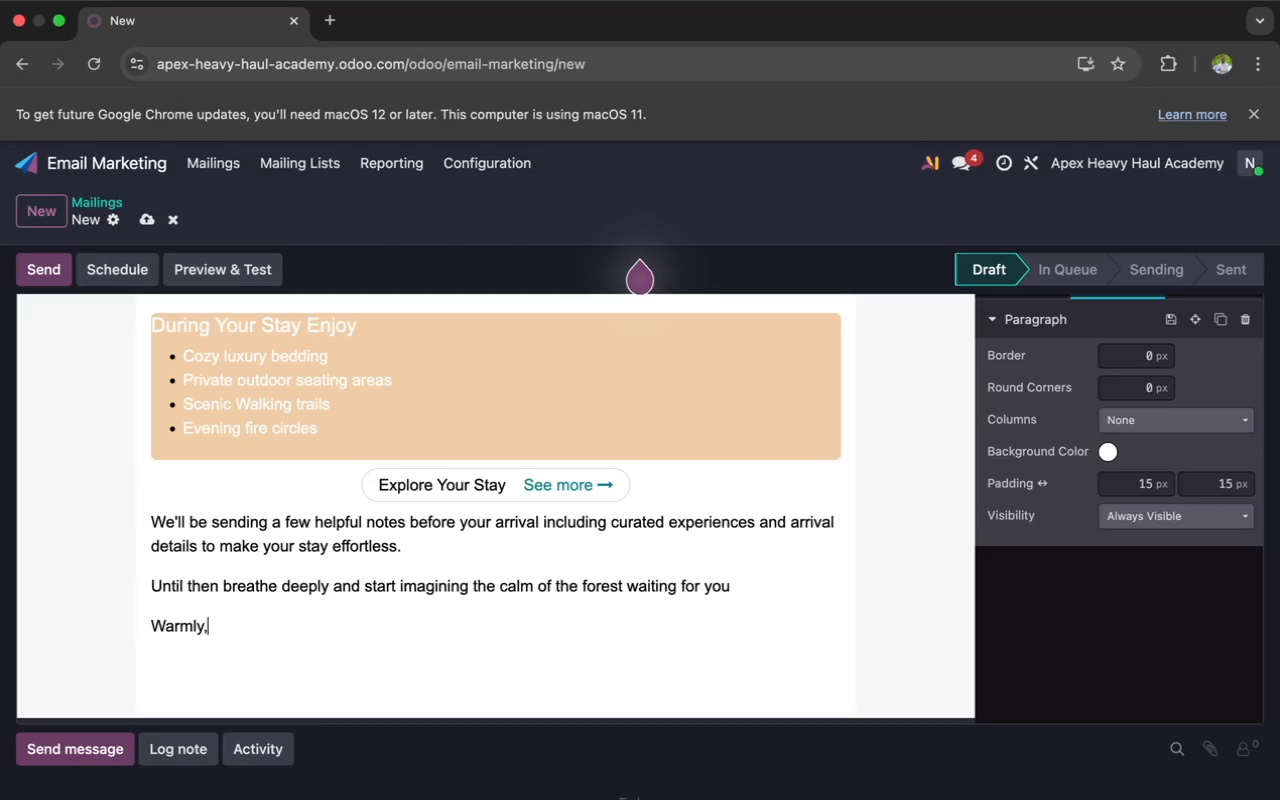 
key(Enter)
 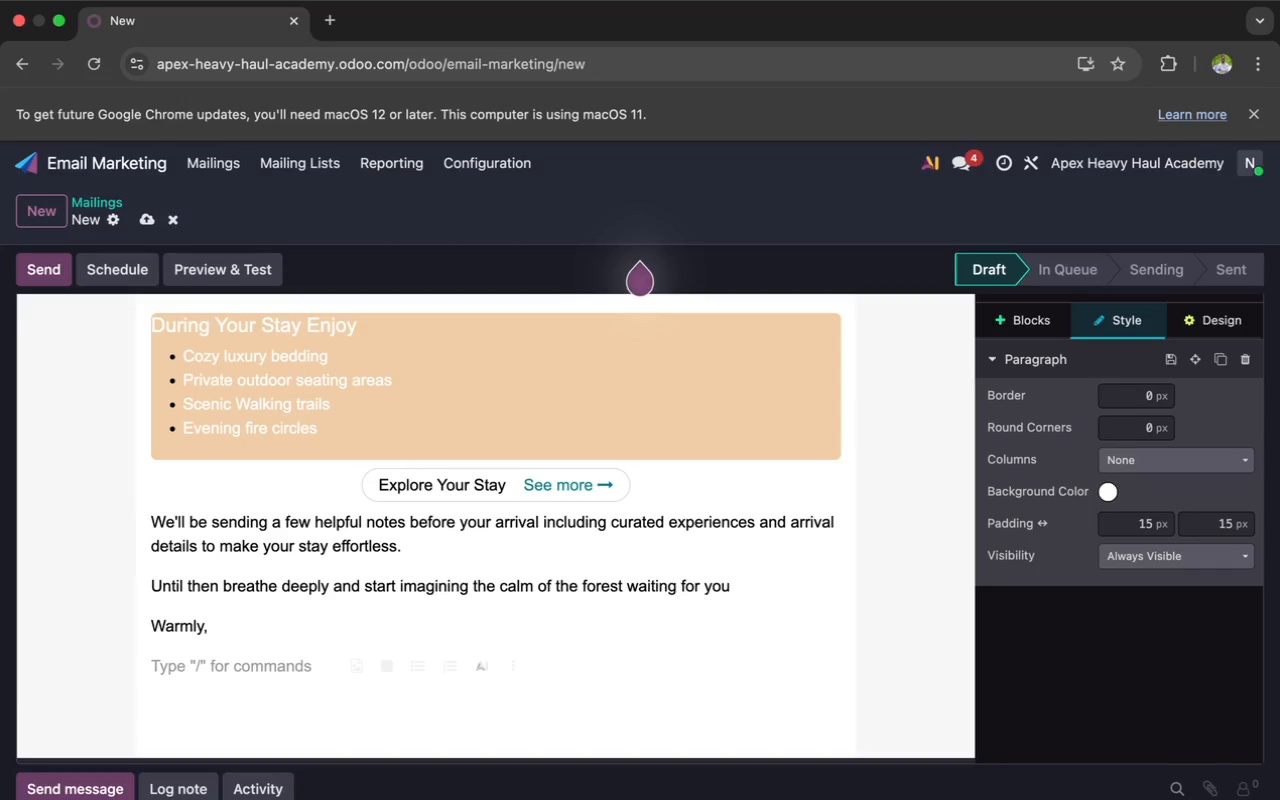 
wait(11.74)
 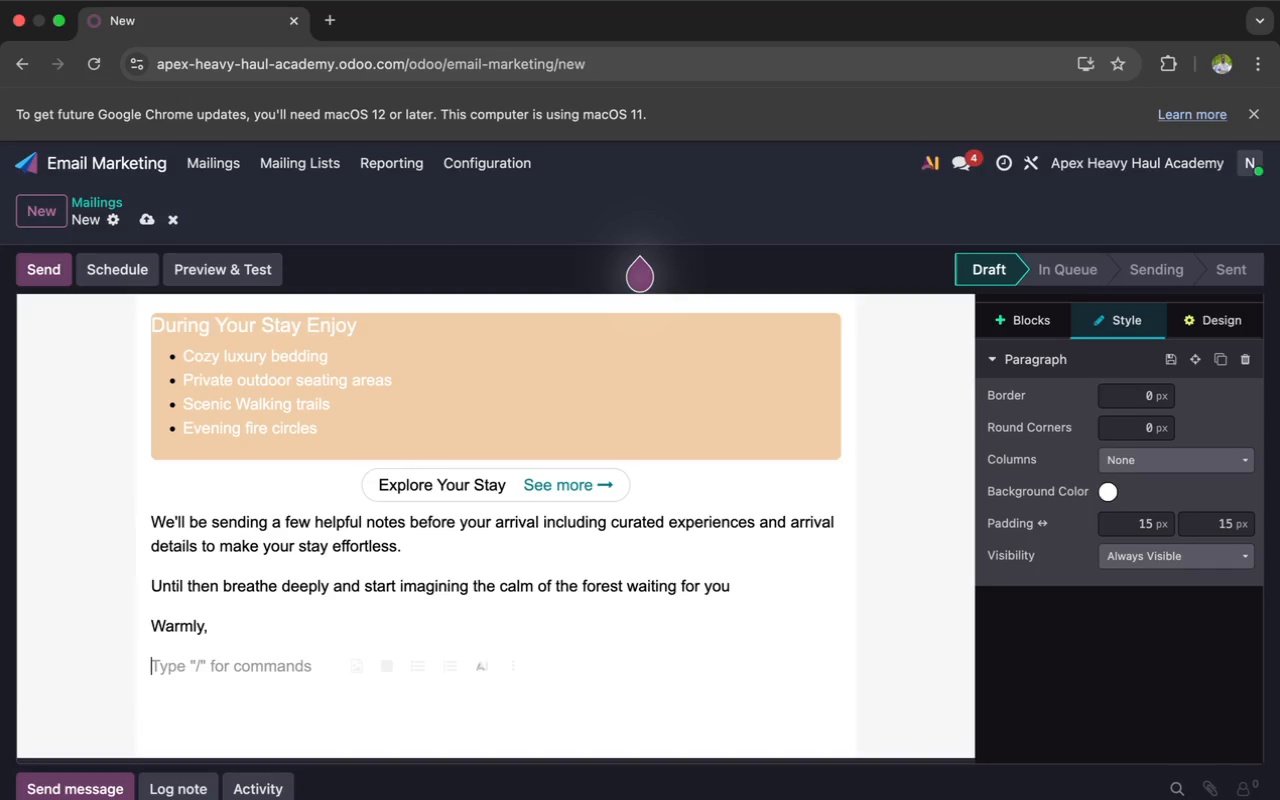 
type(THe)
key(Backspace)
key(Backspace)
type(he Wild )
 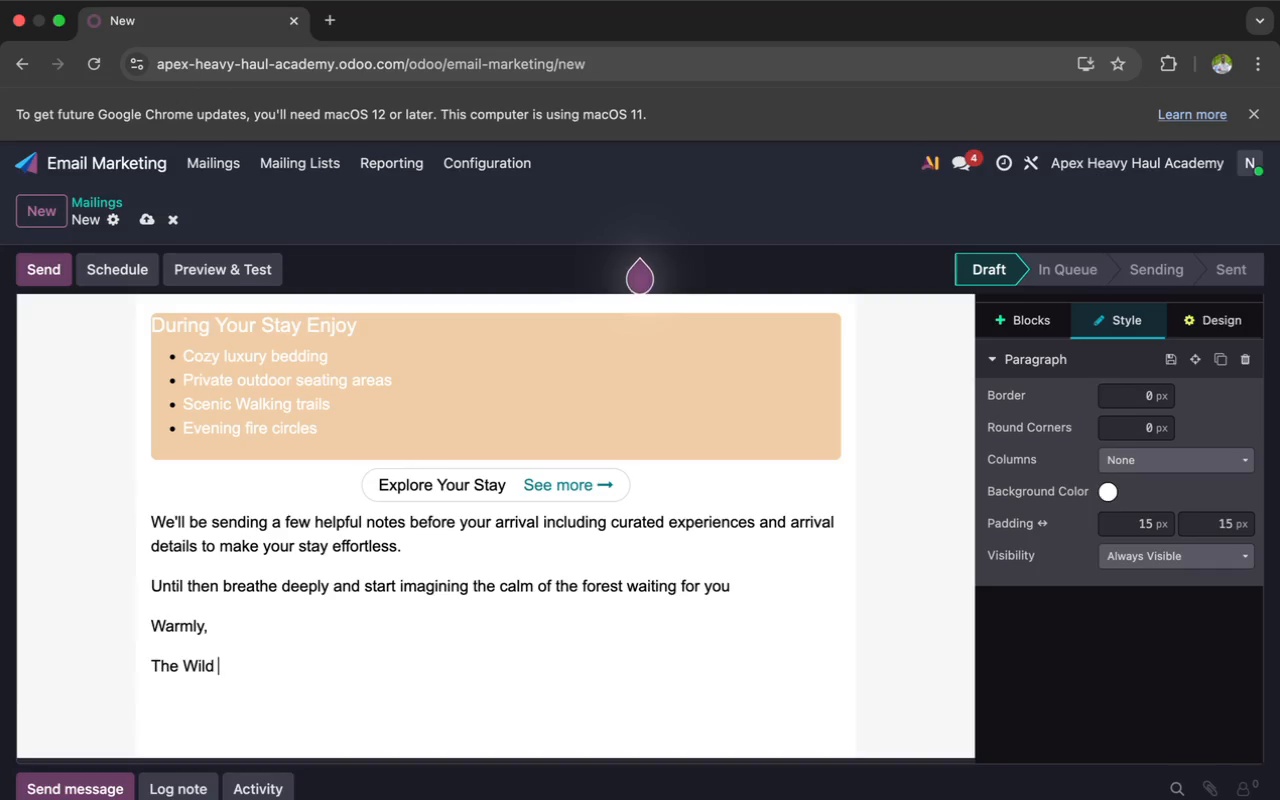 
type(Haven H)
 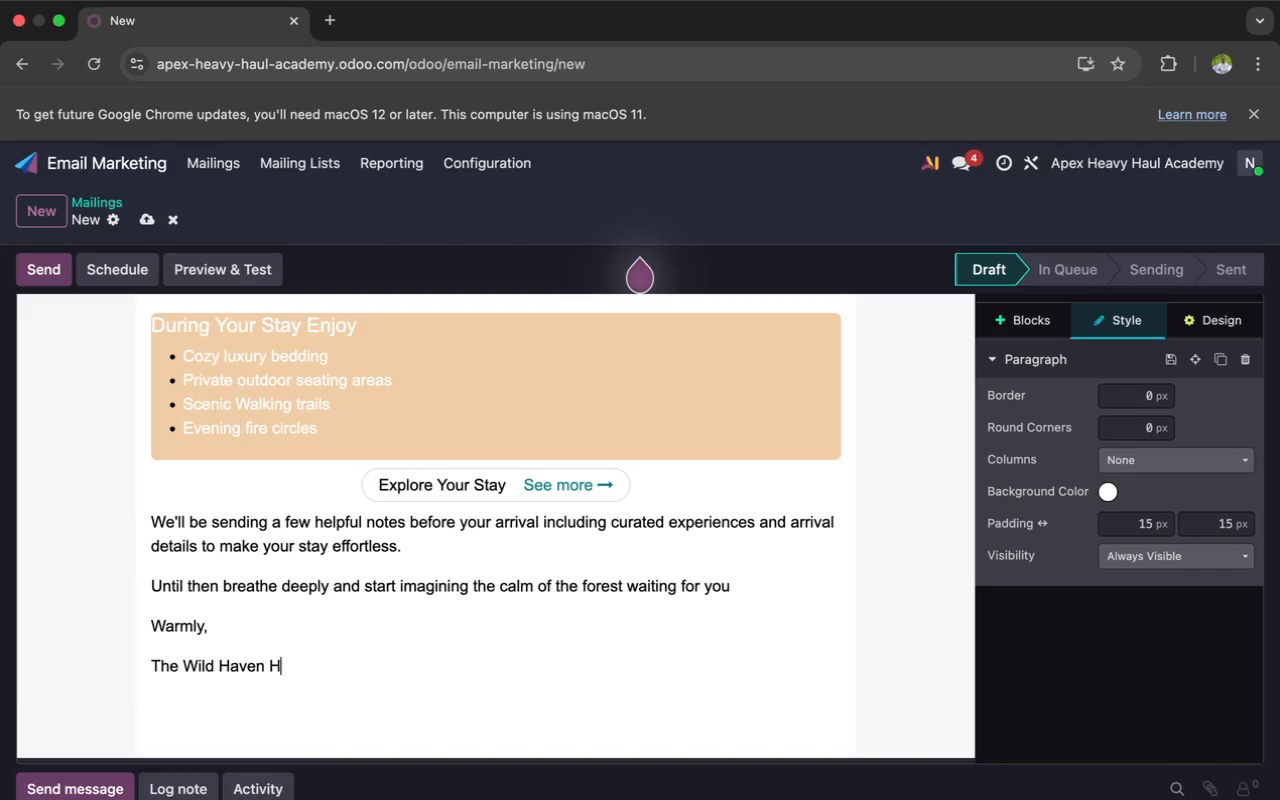 
wait(6.16)
 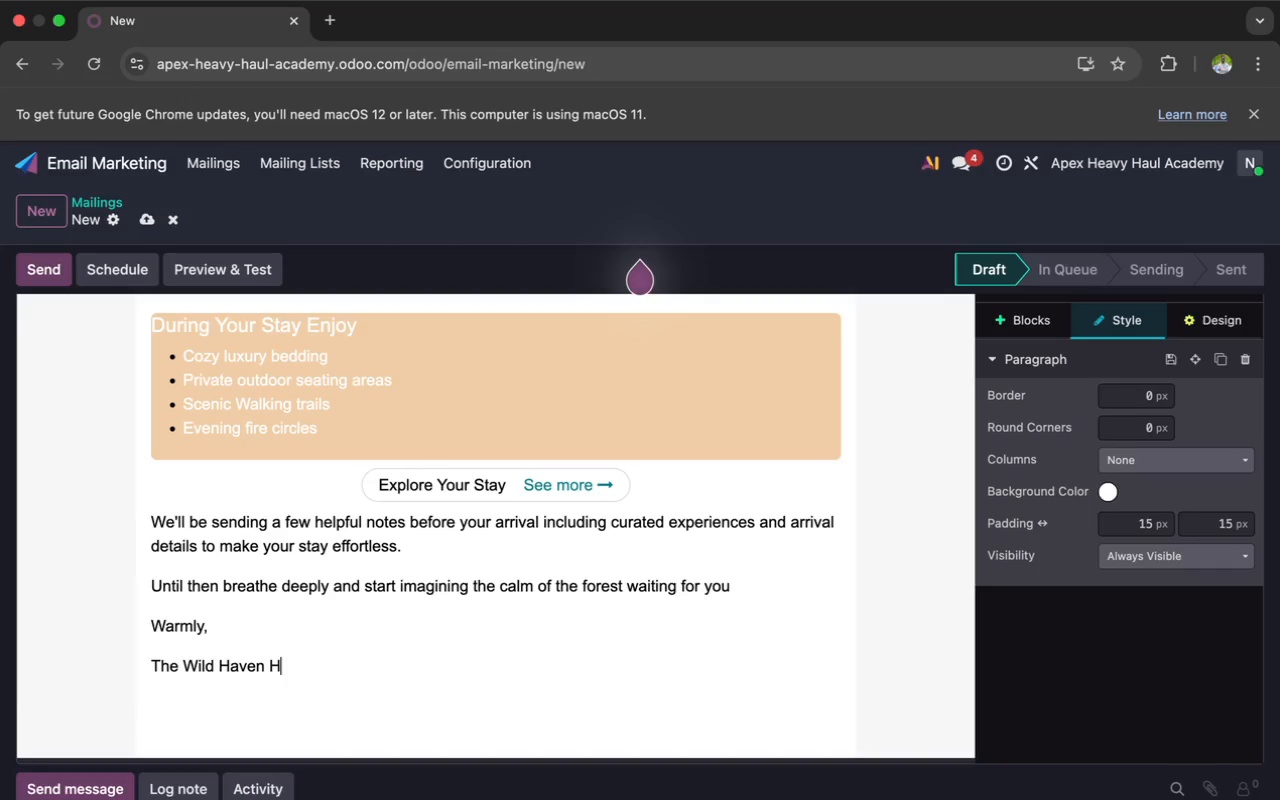 
type(O)
key(Backspace)
type(ospitality Team)
 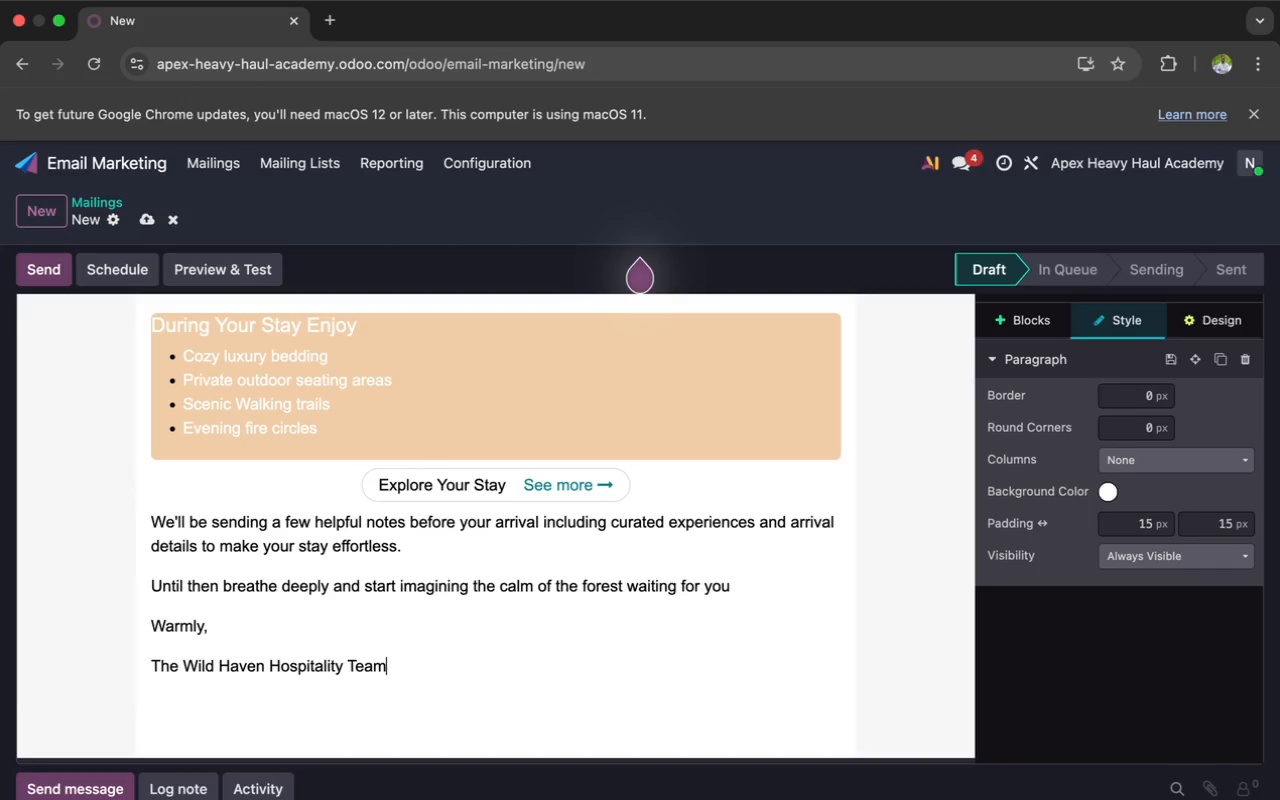 
hold_key(key=Space, duration=1.2)
 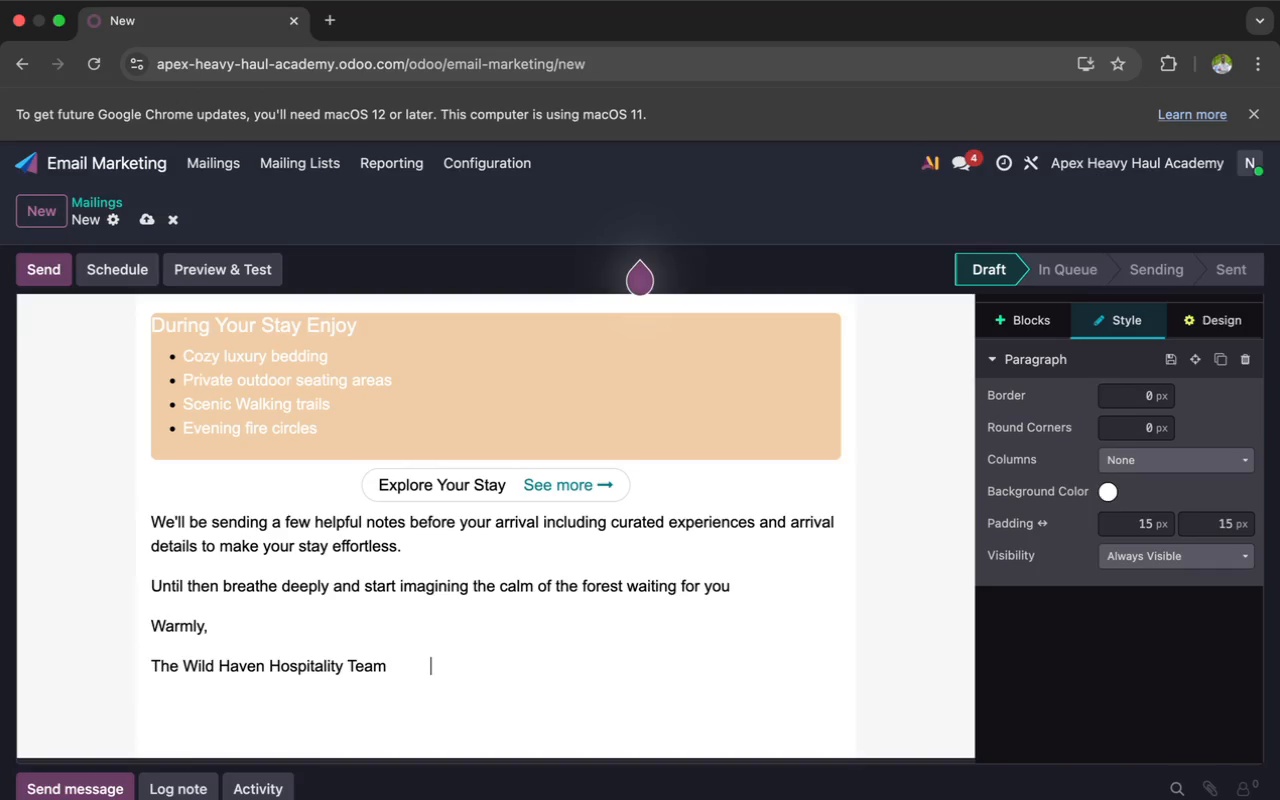 
key(Enter)
 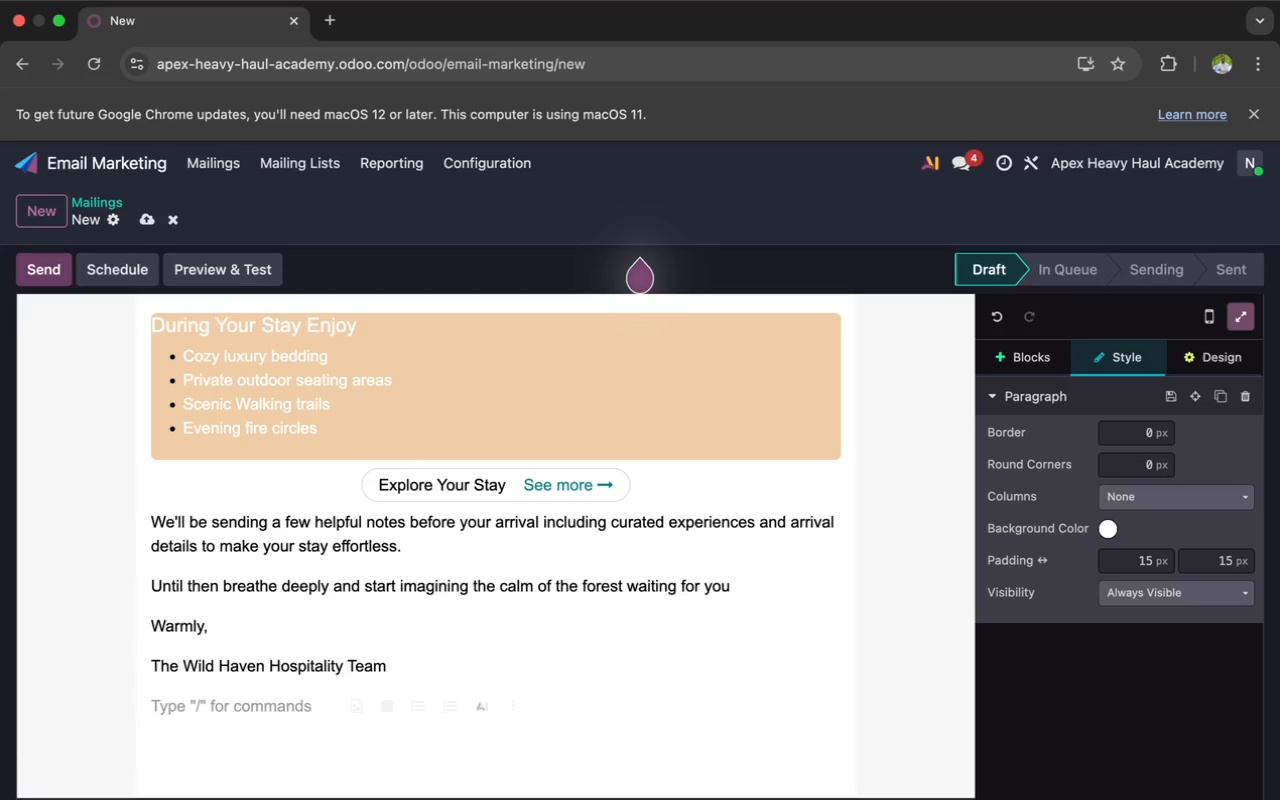 
type(The )
 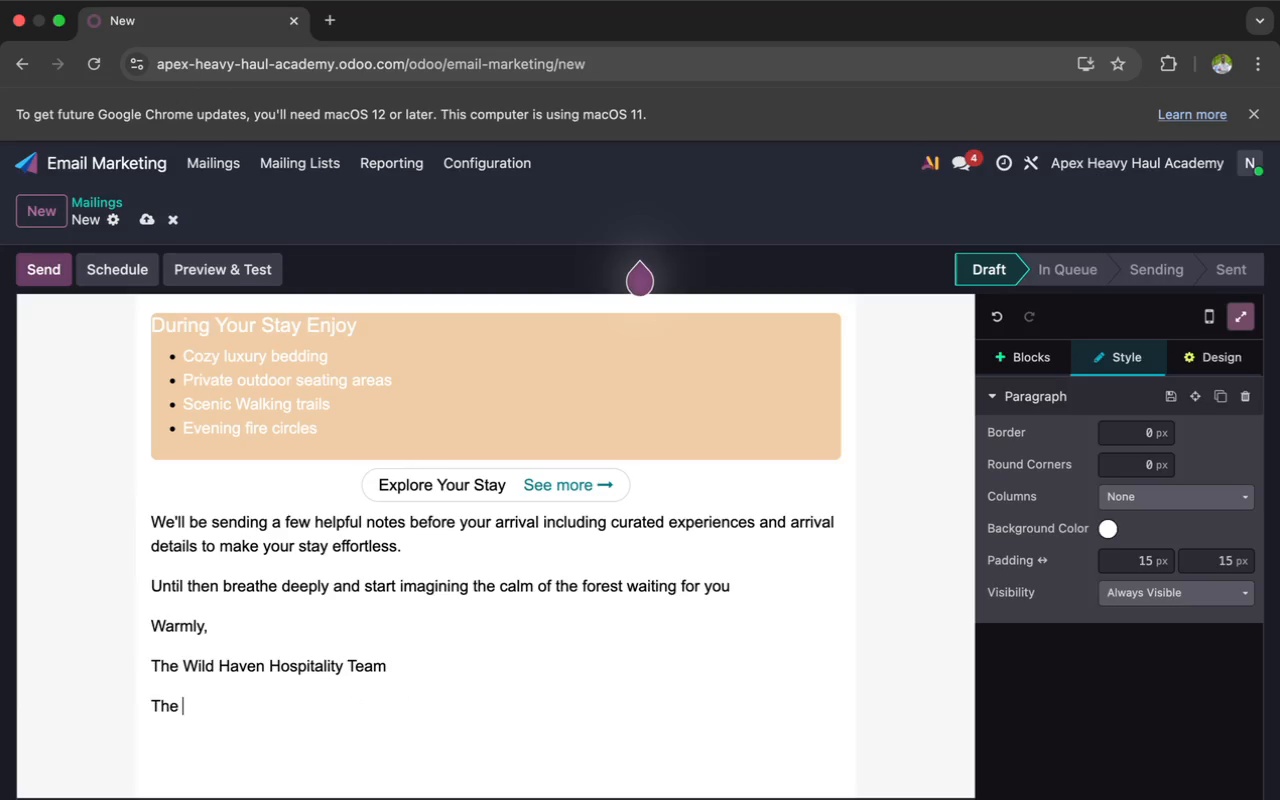 
type(Whispering pines Yurt vil)
key(Backspace)
key(Backspace)
key(Backspace)
type(Vil)
 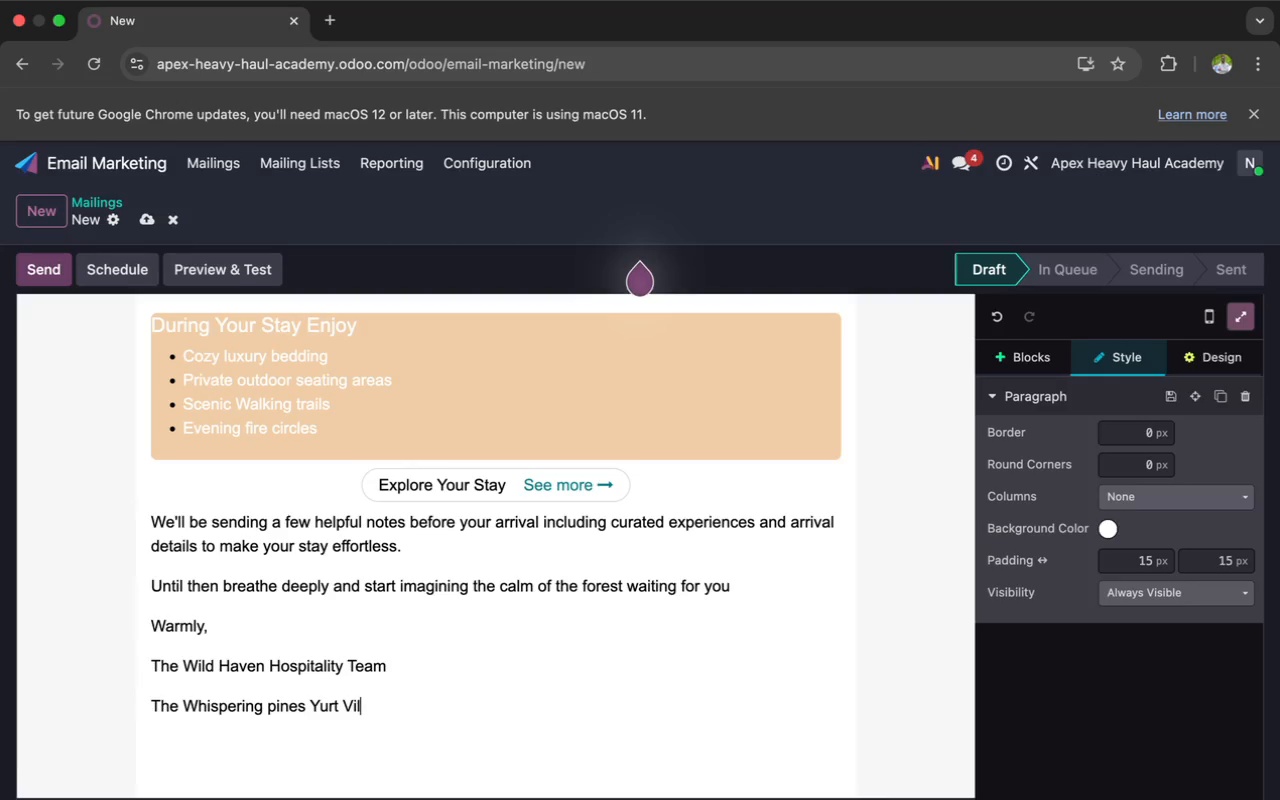 
wait(10.03)
 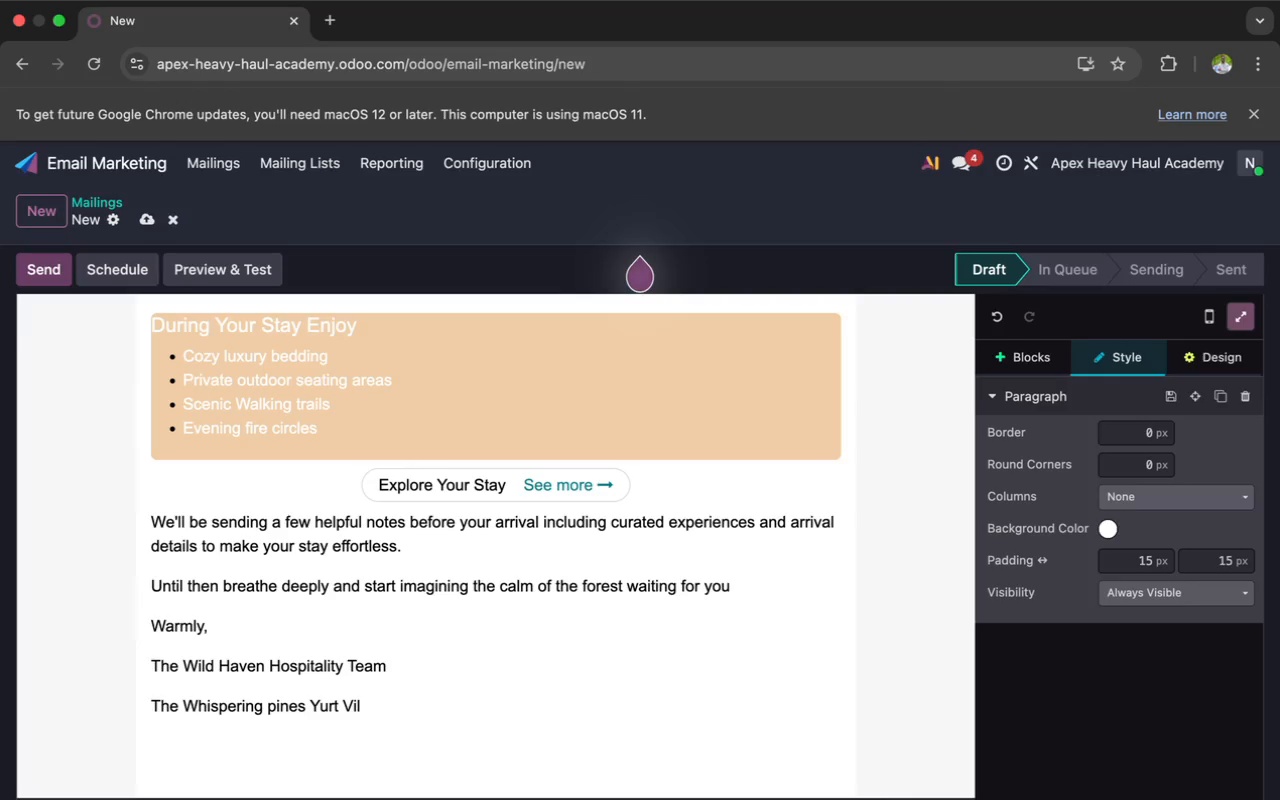 
type(lage)
 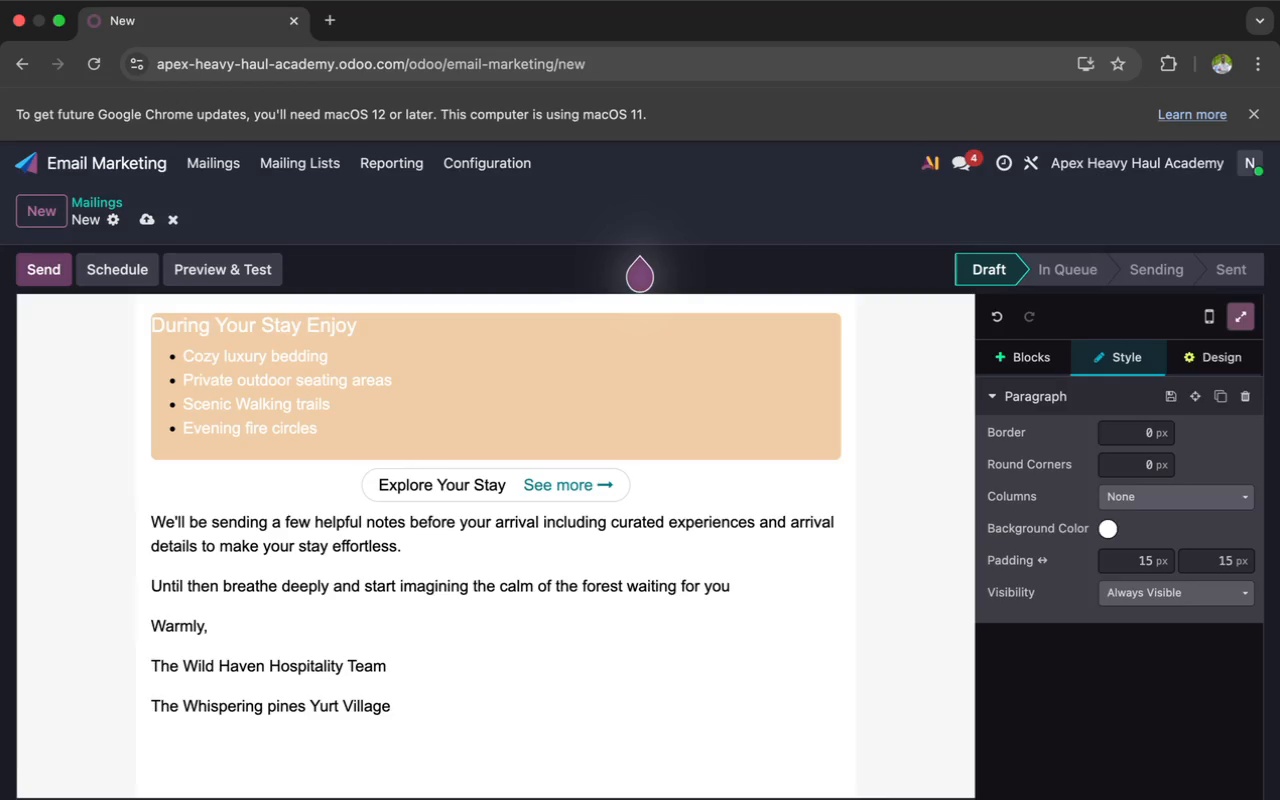 
wait(7.06)
 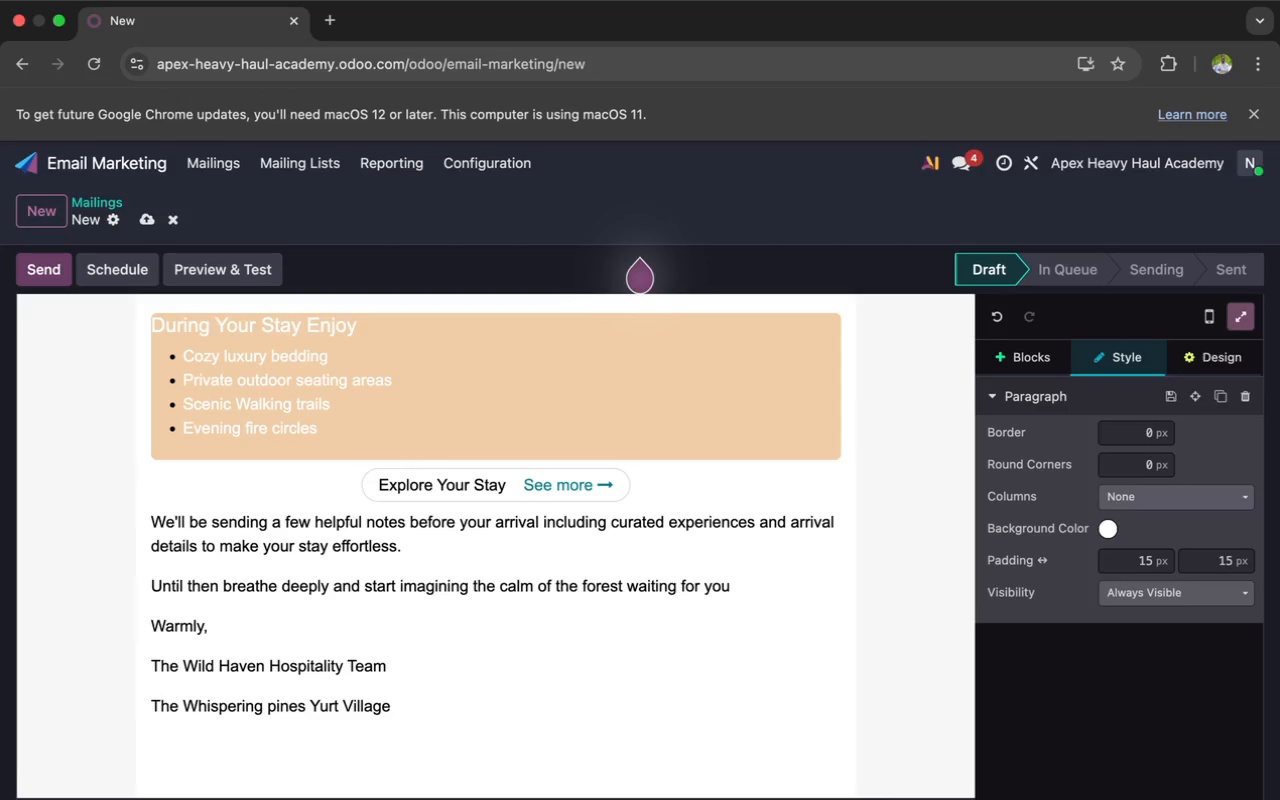 
scroll: coordinate [330, 617], scroll_direction: up, amount: 97.0
 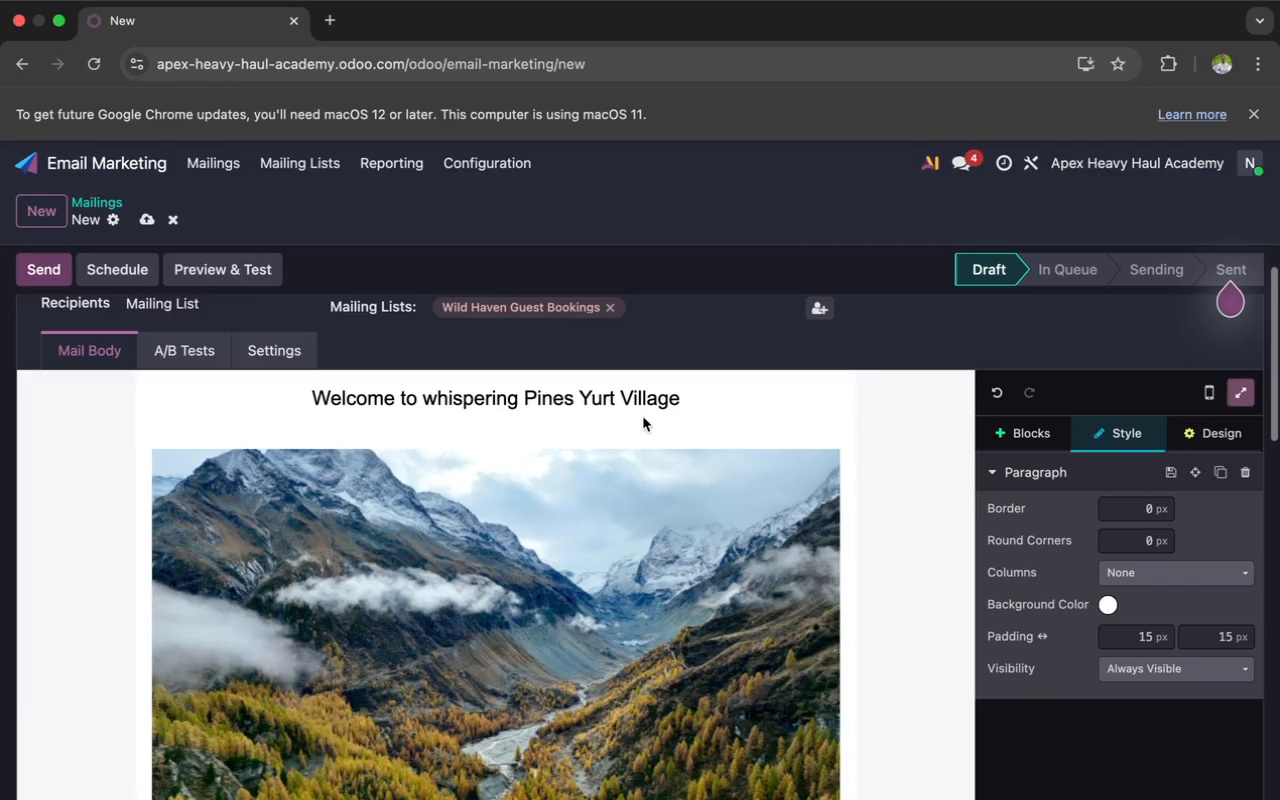 
left_click_drag(start_coordinate=[690, 399], to_coordinate=[312, 400])
 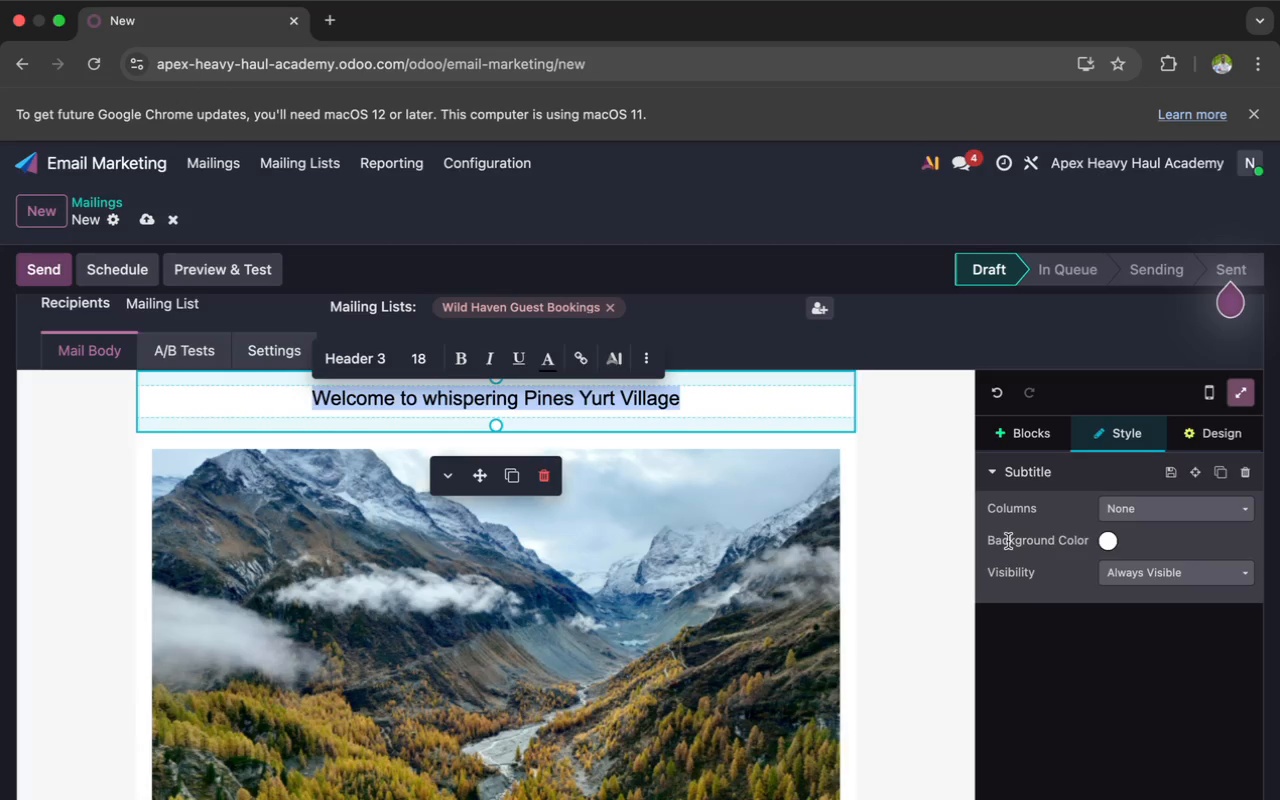 
left_click([1106, 537])
 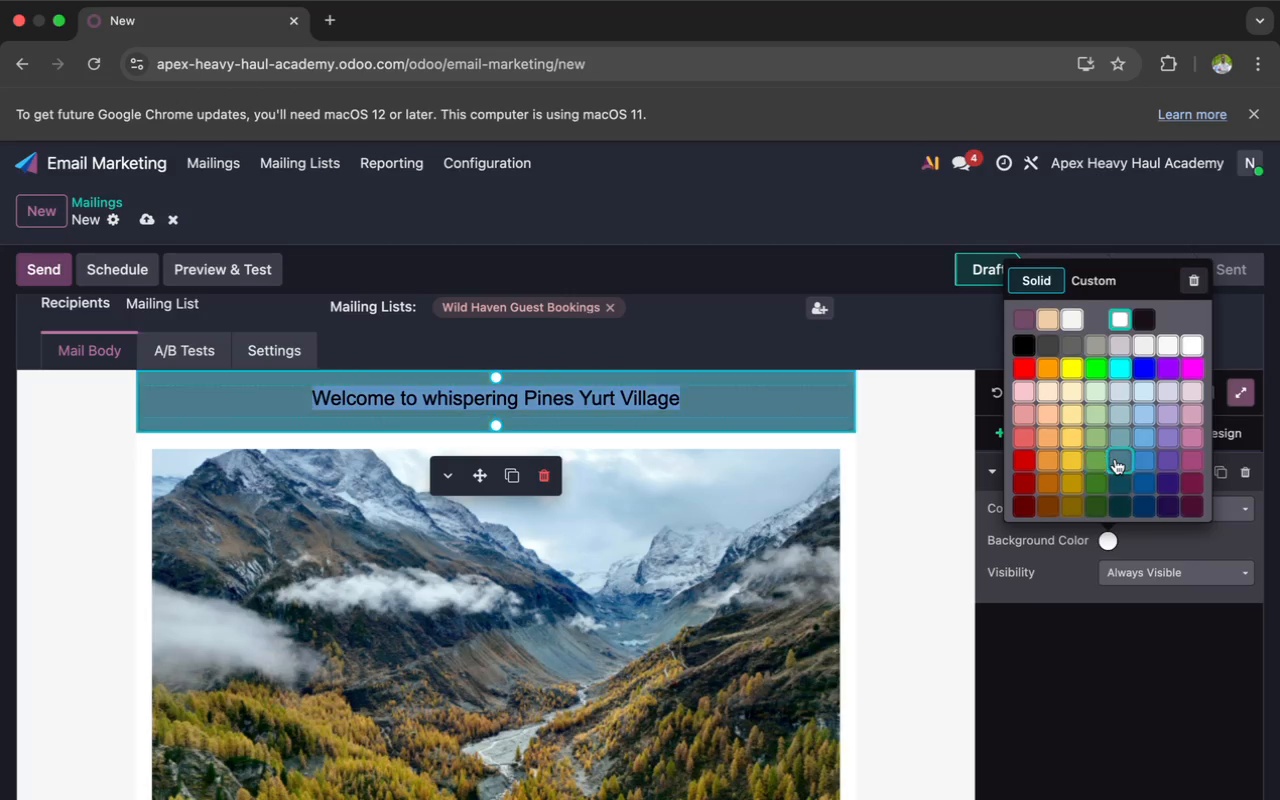 
left_click([1113, 459])
 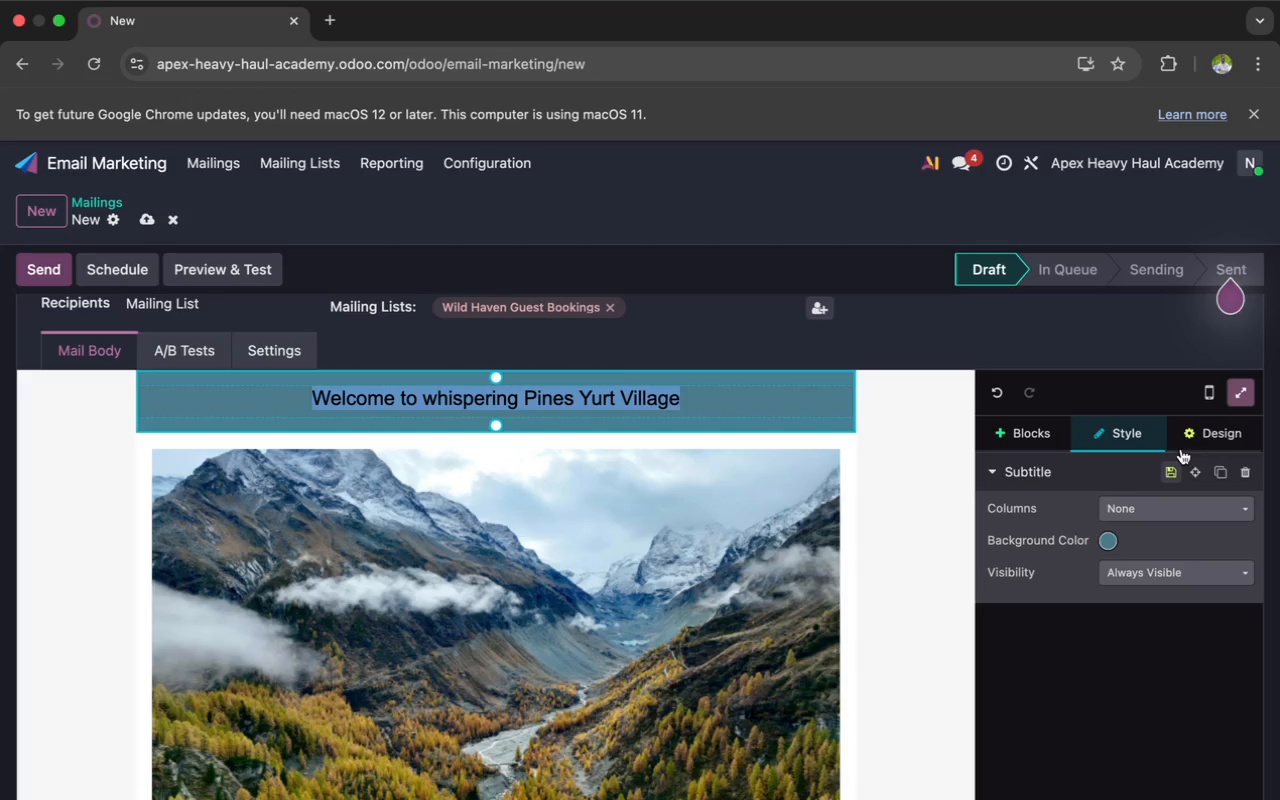 
left_click([1201, 428])
 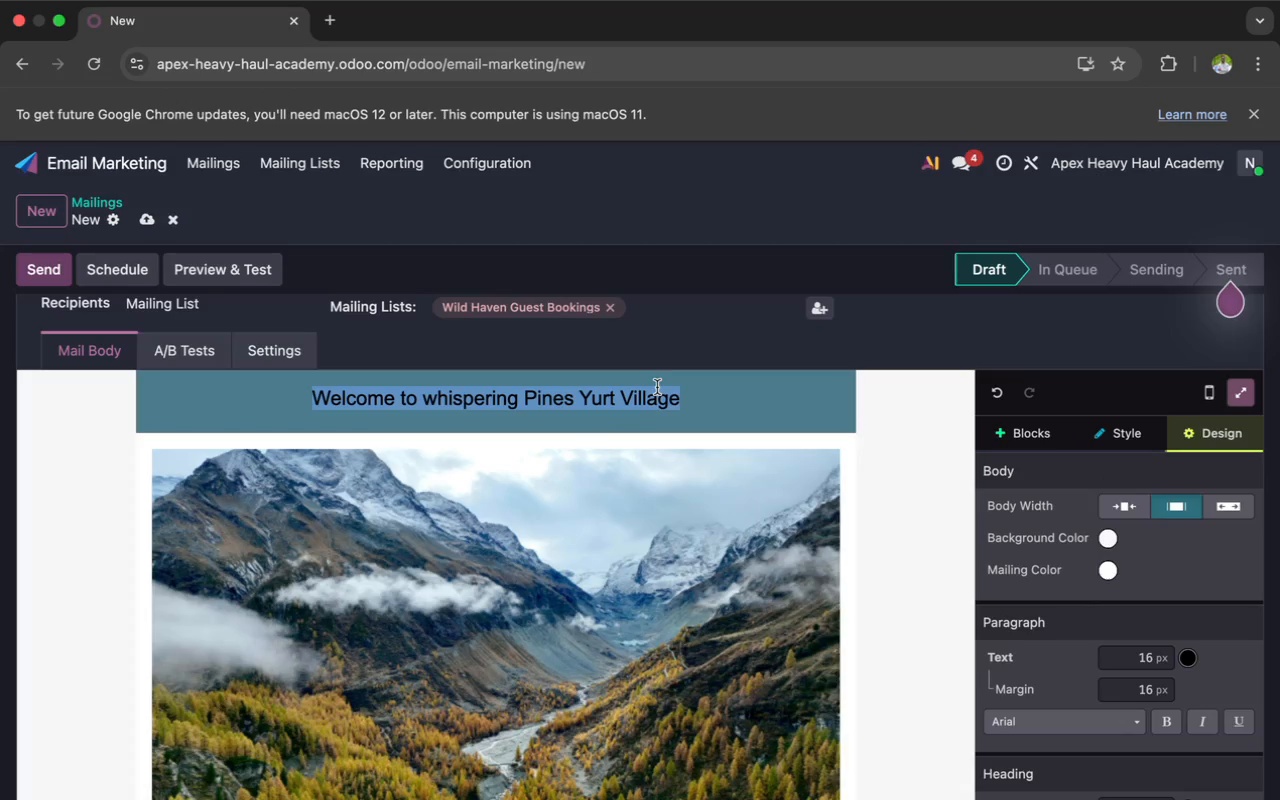 
wait(5.92)
 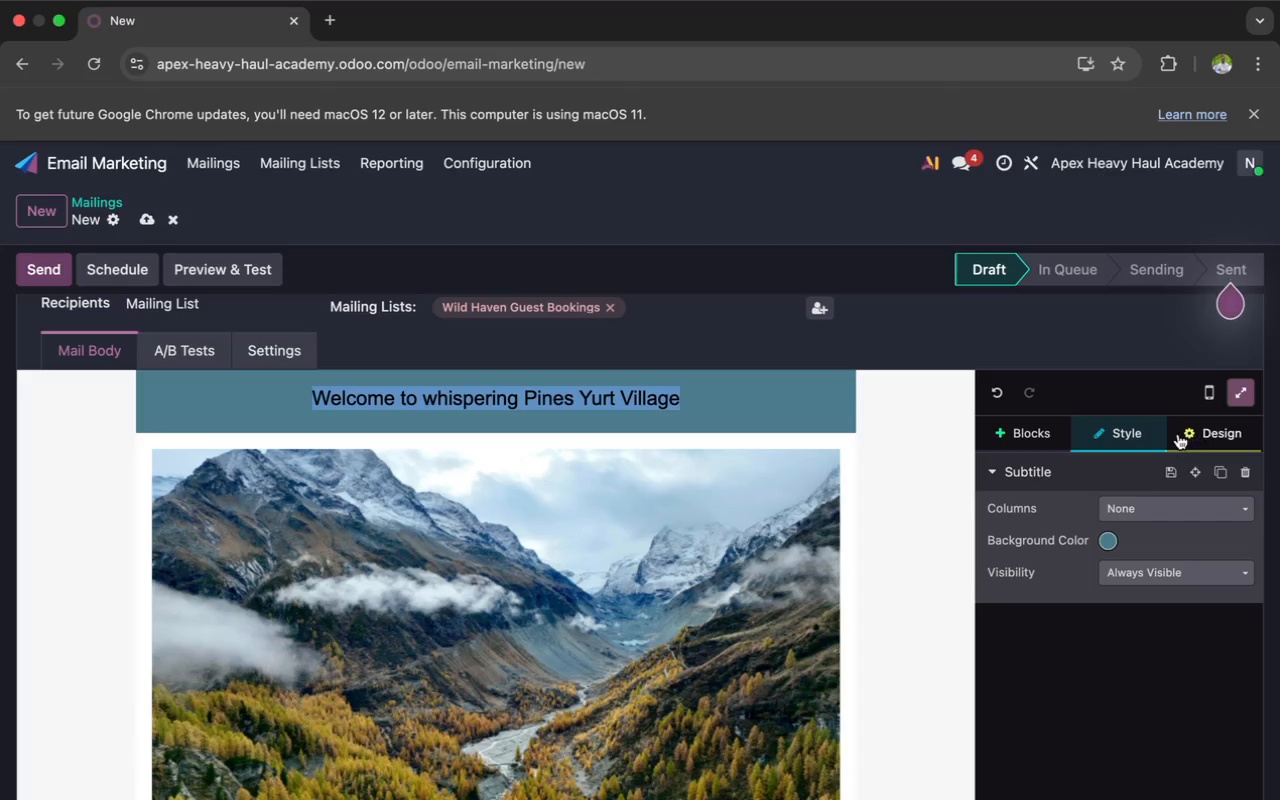 
left_click([656, 392])
 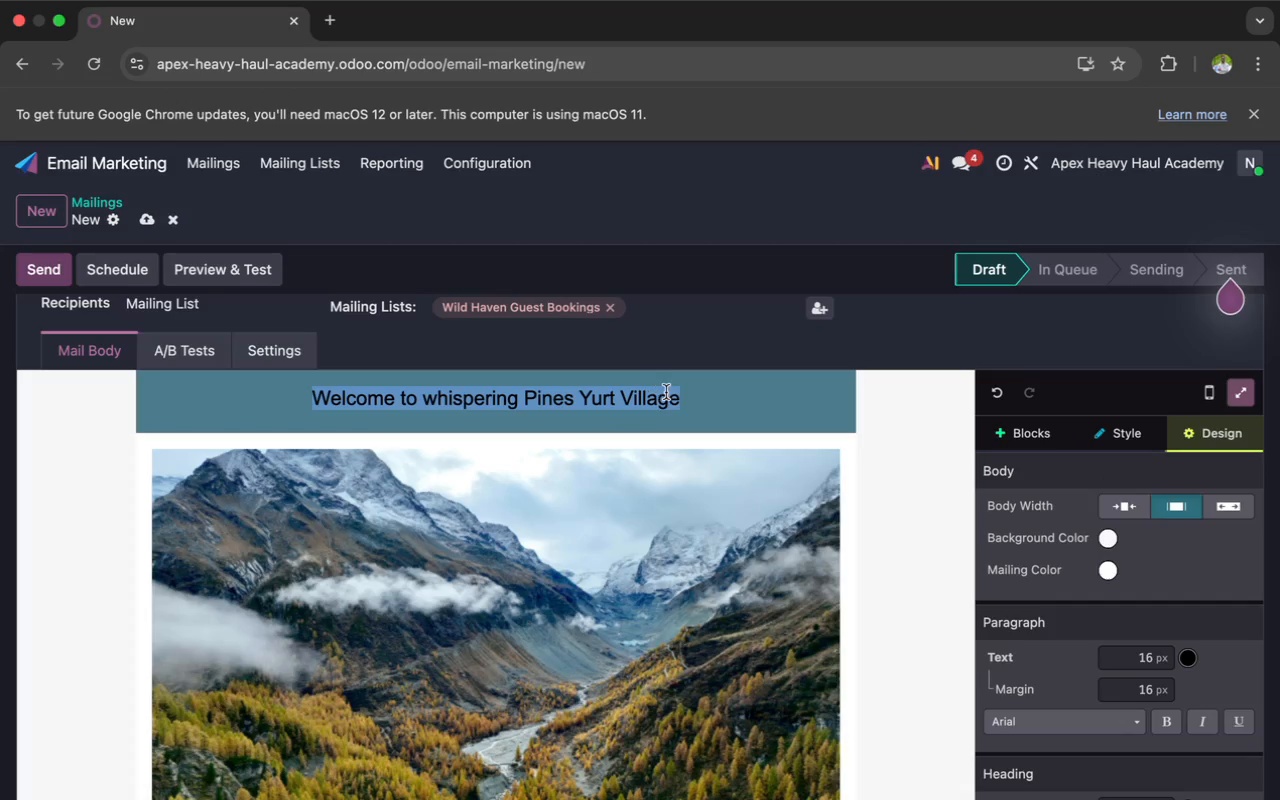 
left_click_drag(start_coordinate=[690, 403], to_coordinate=[664, 403])
 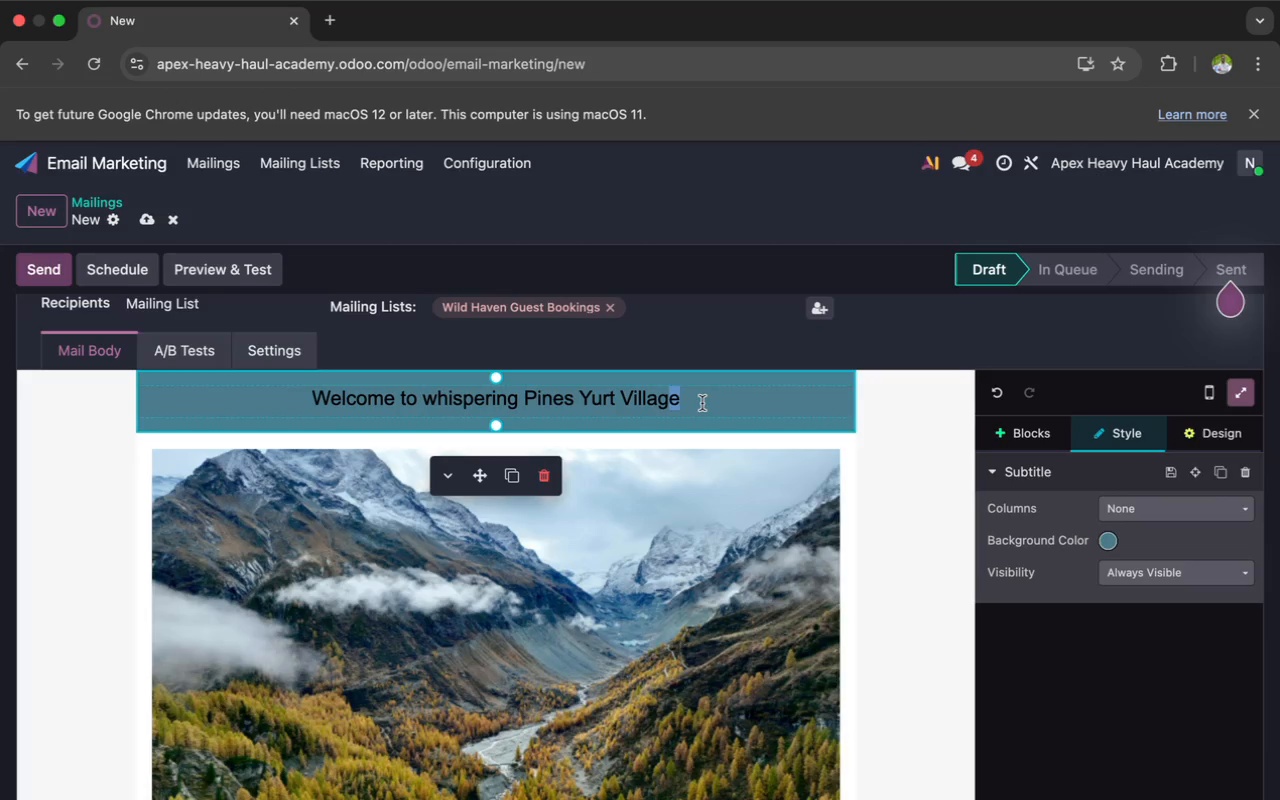 
left_click_drag(start_coordinate=[693, 403], to_coordinate=[561, 399])
 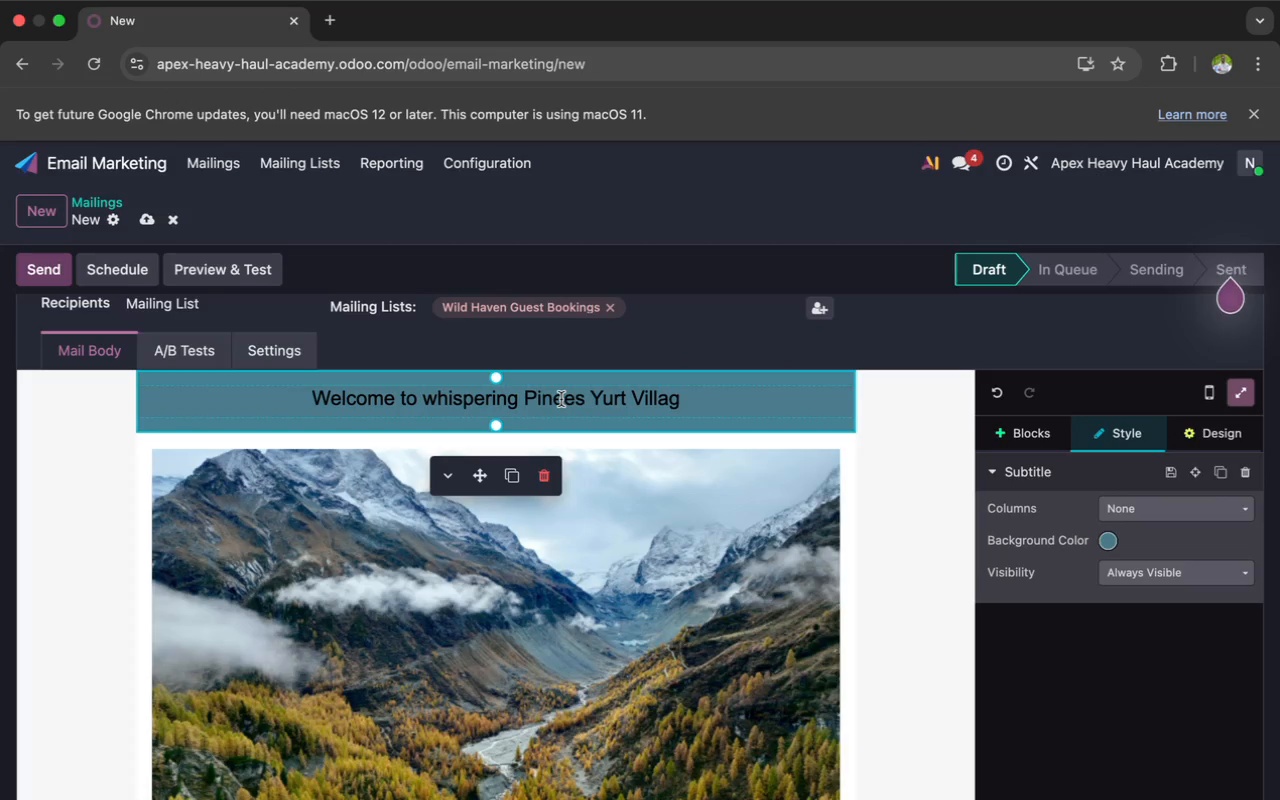 
key(Meta+Z)
 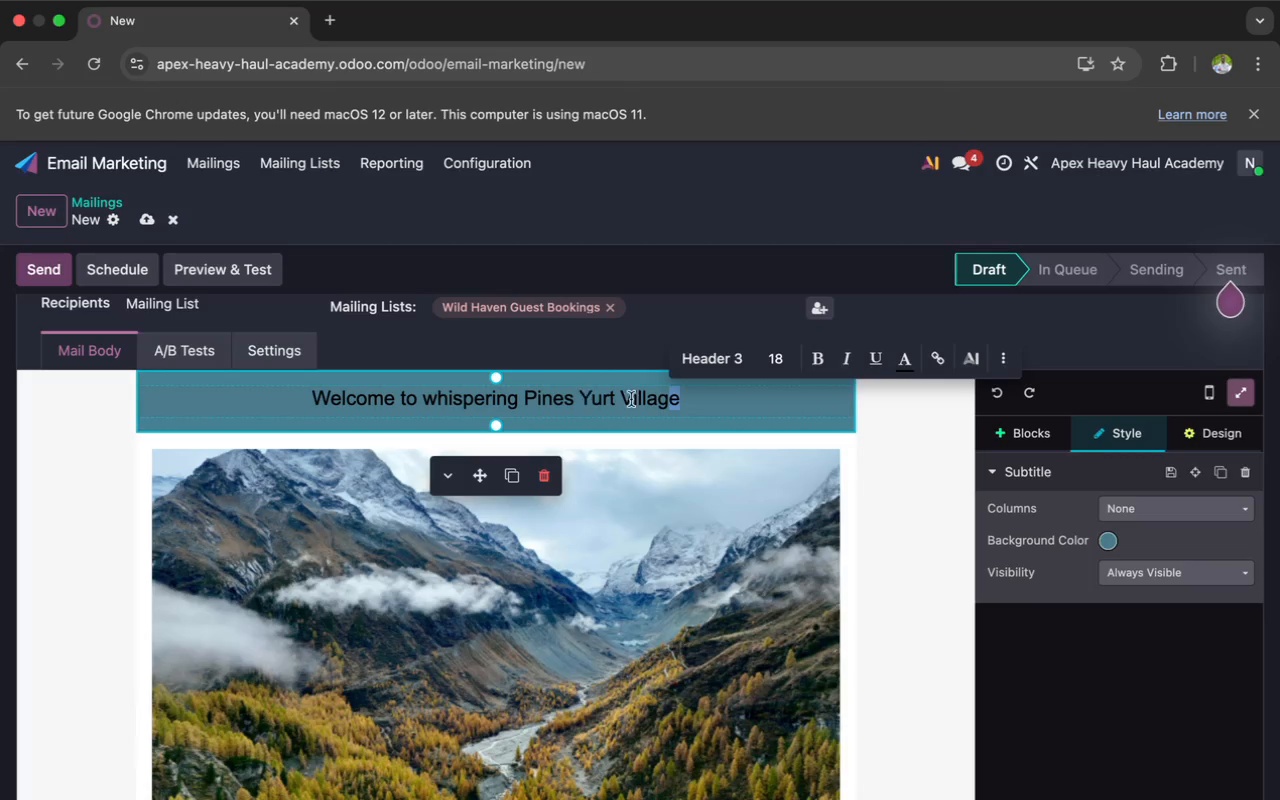 
left_click([732, 396])
 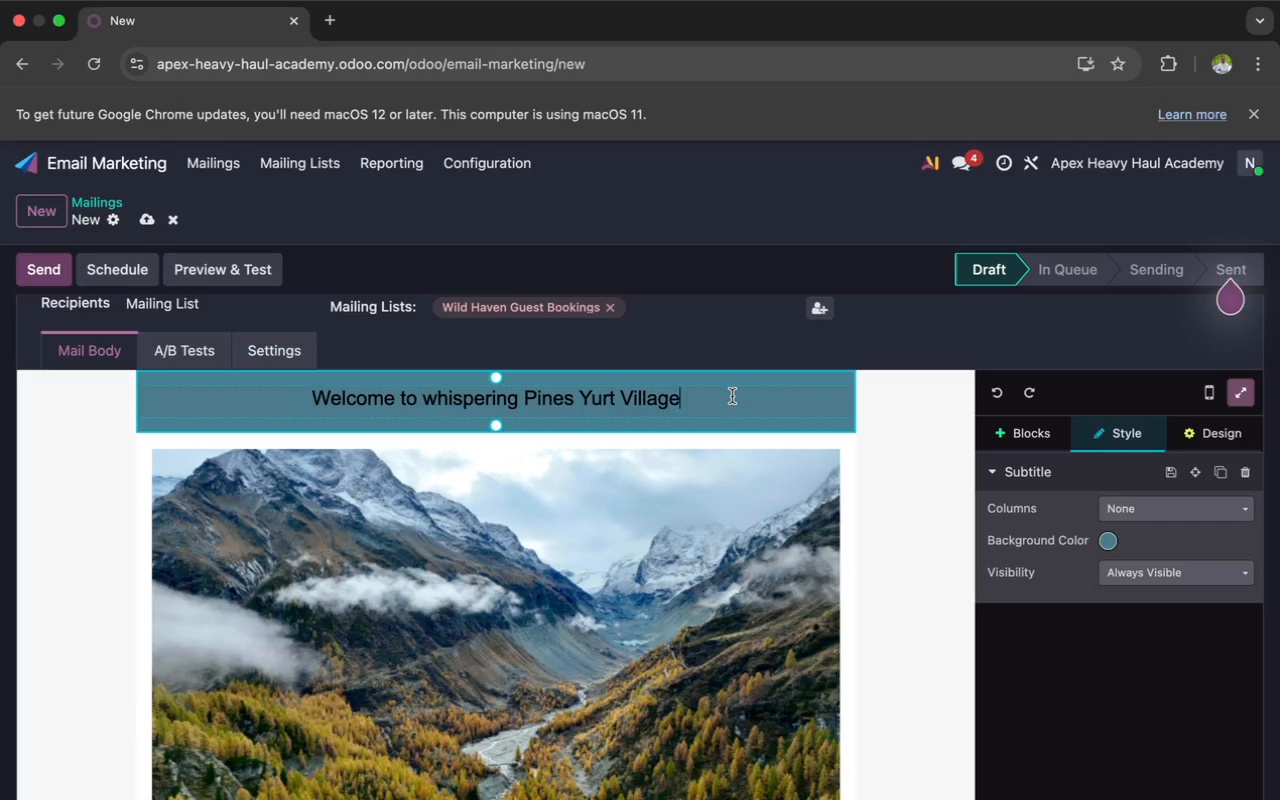 
left_click_drag(start_coordinate=[723, 396], to_coordinate=[308, 403])
 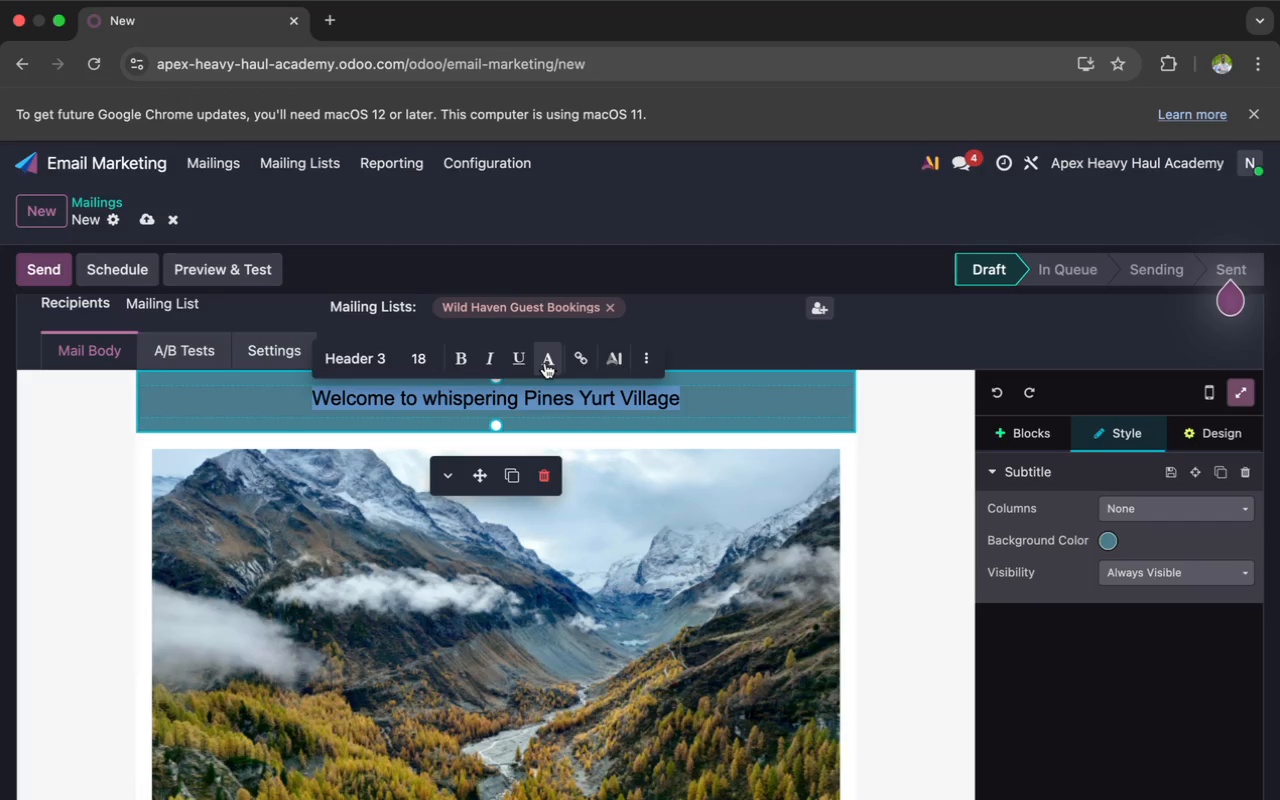 
wait(5.54)
 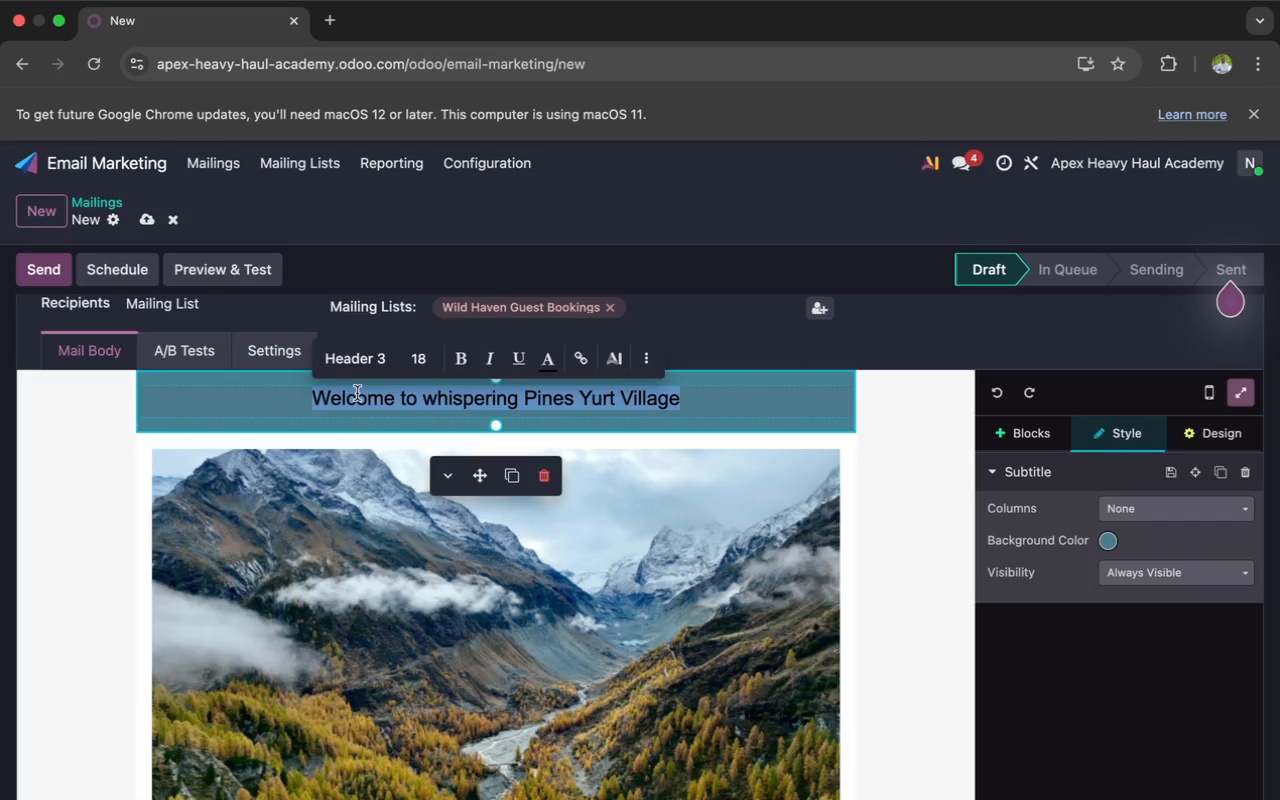 
left_click([416, 361])
 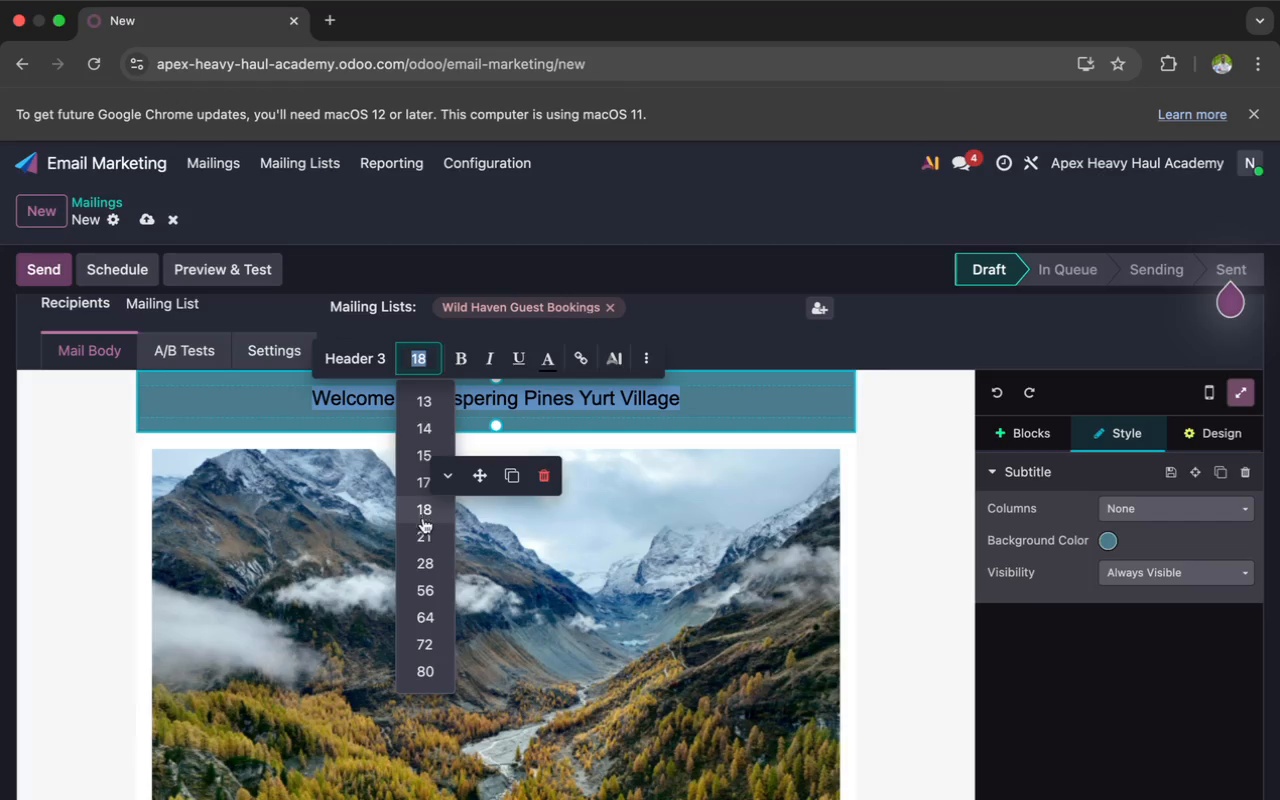 
left_click([423, 531])
 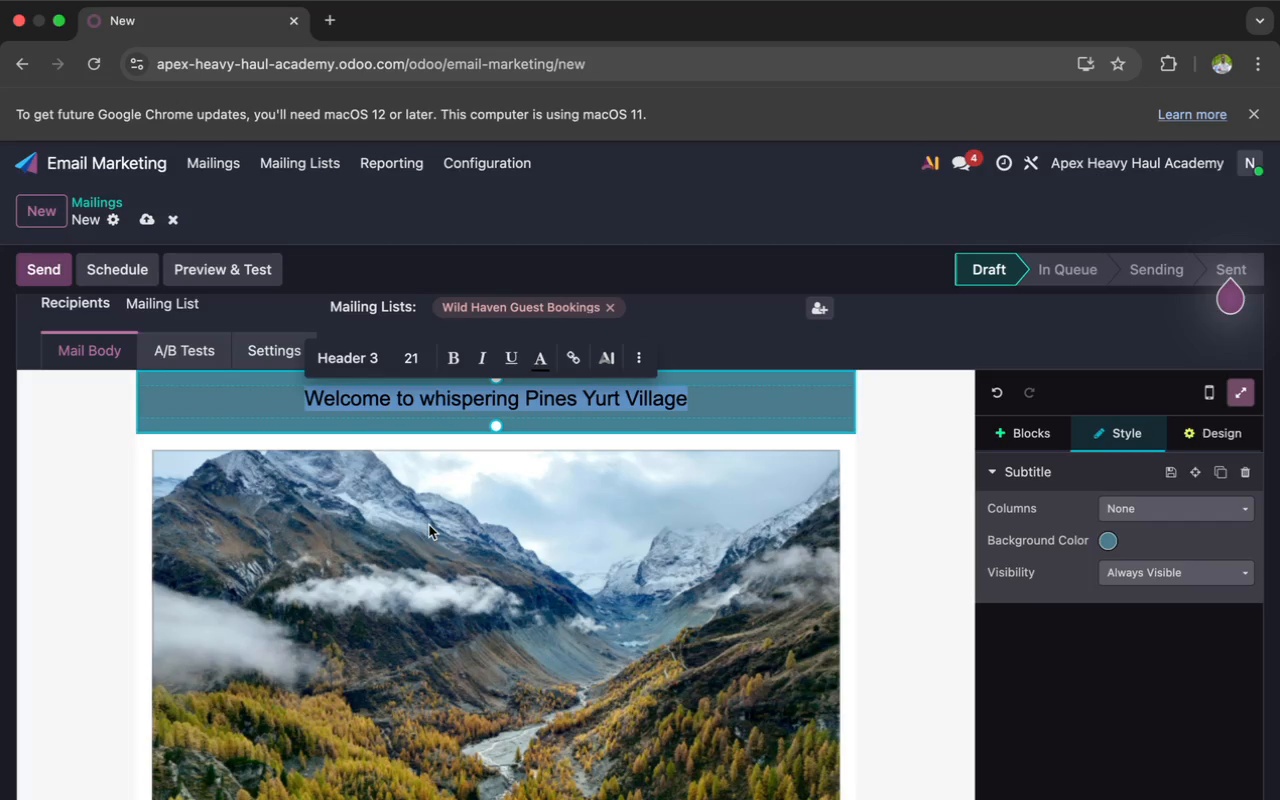 
left_click([511, 456])
 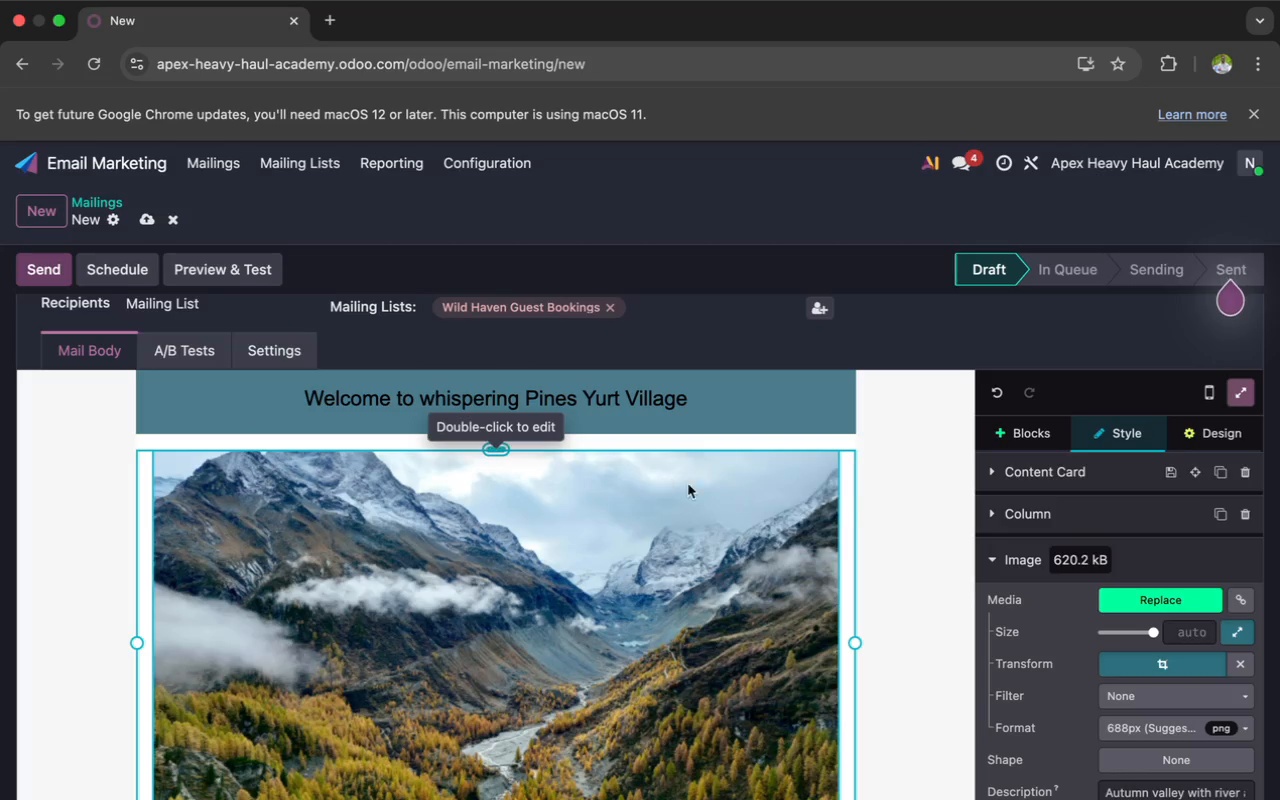 
left_click([916, 499])
 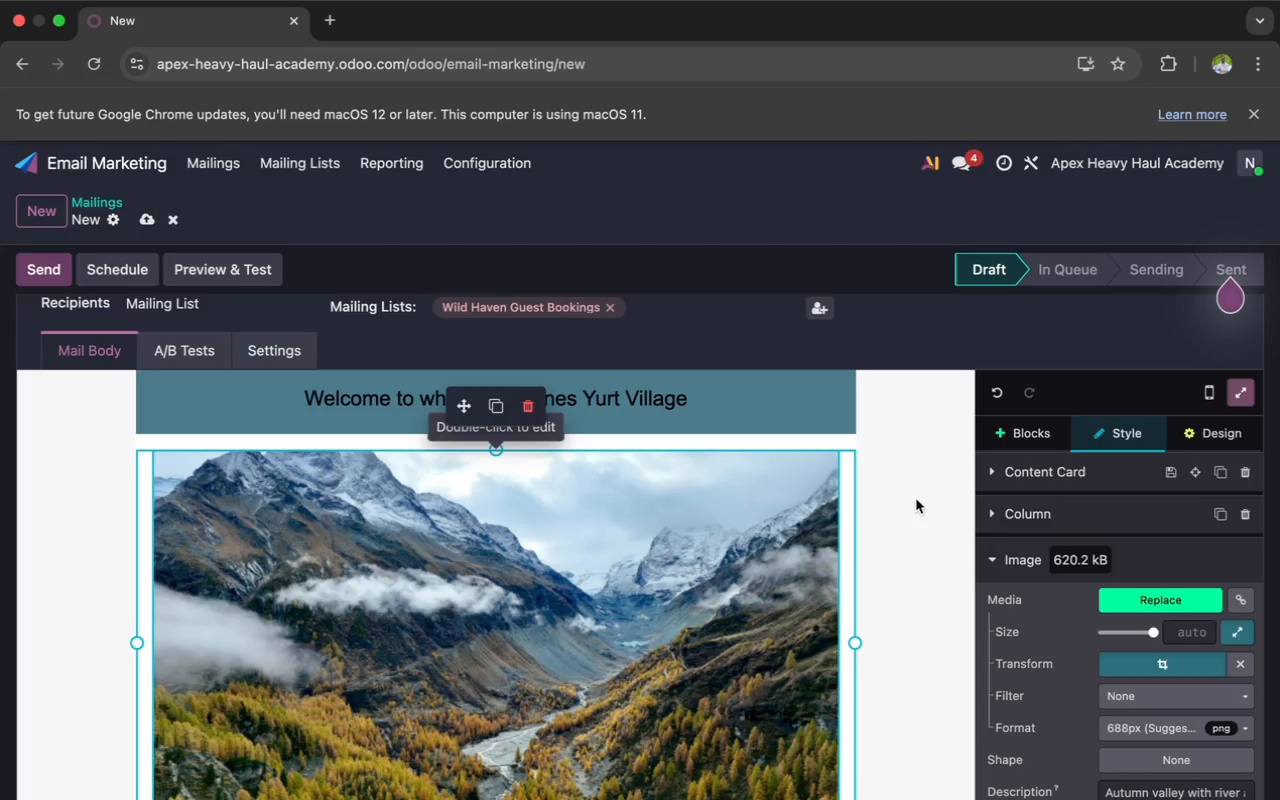 
mouse_move([881, 494])
 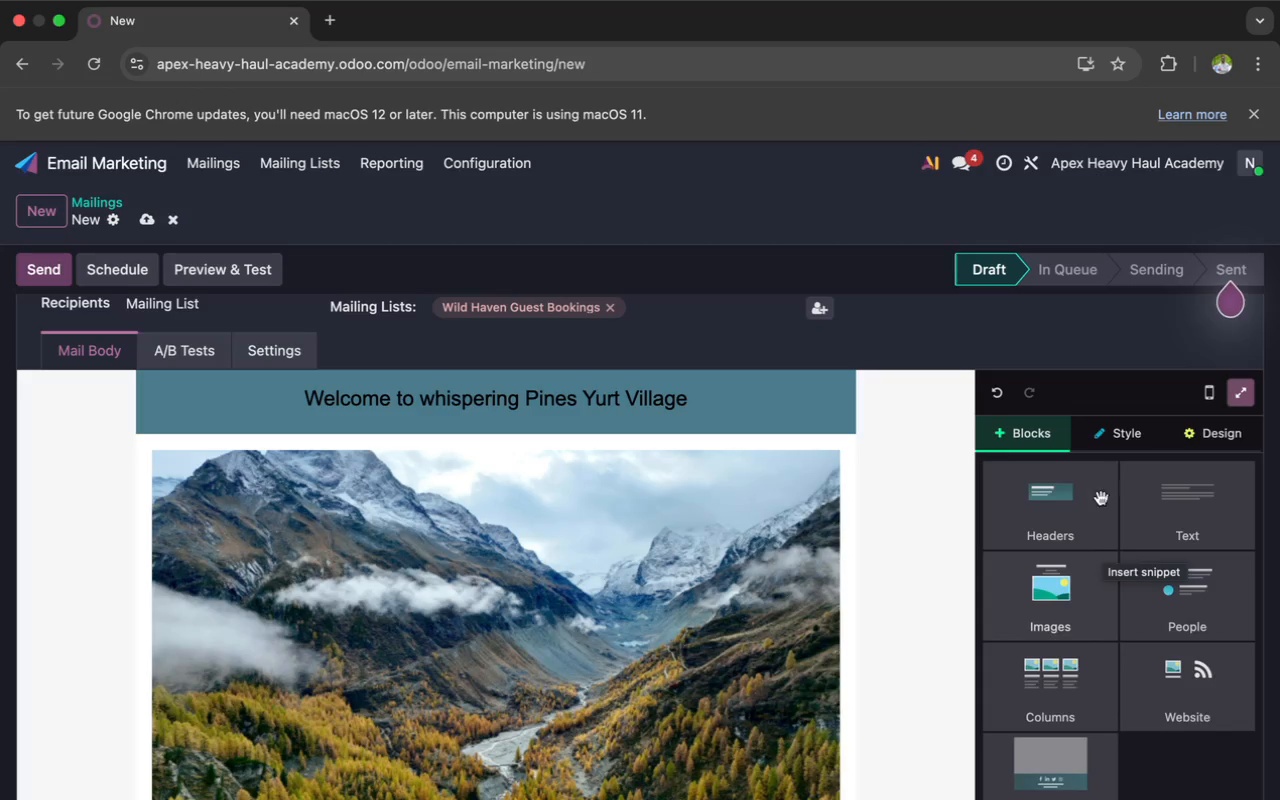 
scroll: coordinate [1068, 554], scroll_direction: down, amount: 29.0
 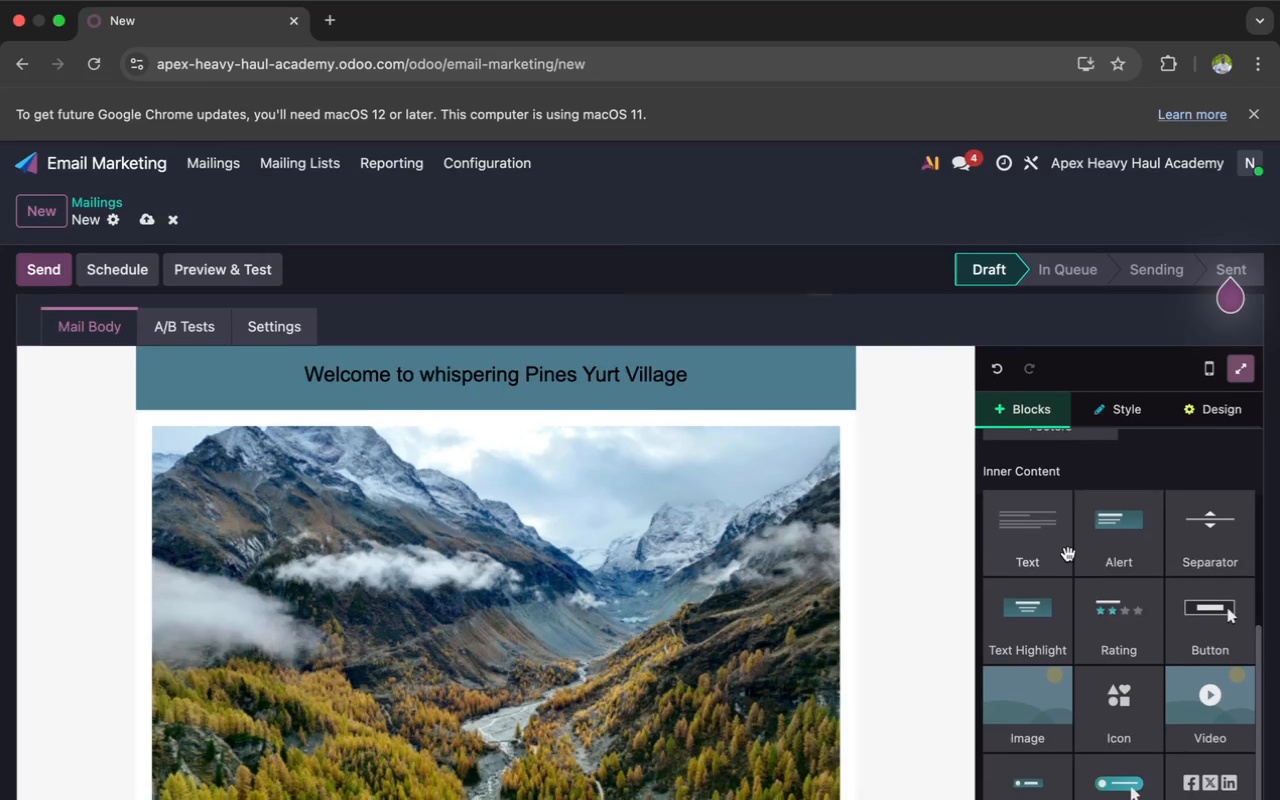 
scroll: coordinate [1068, 554], scroll_direction: up, amount: 63.0
 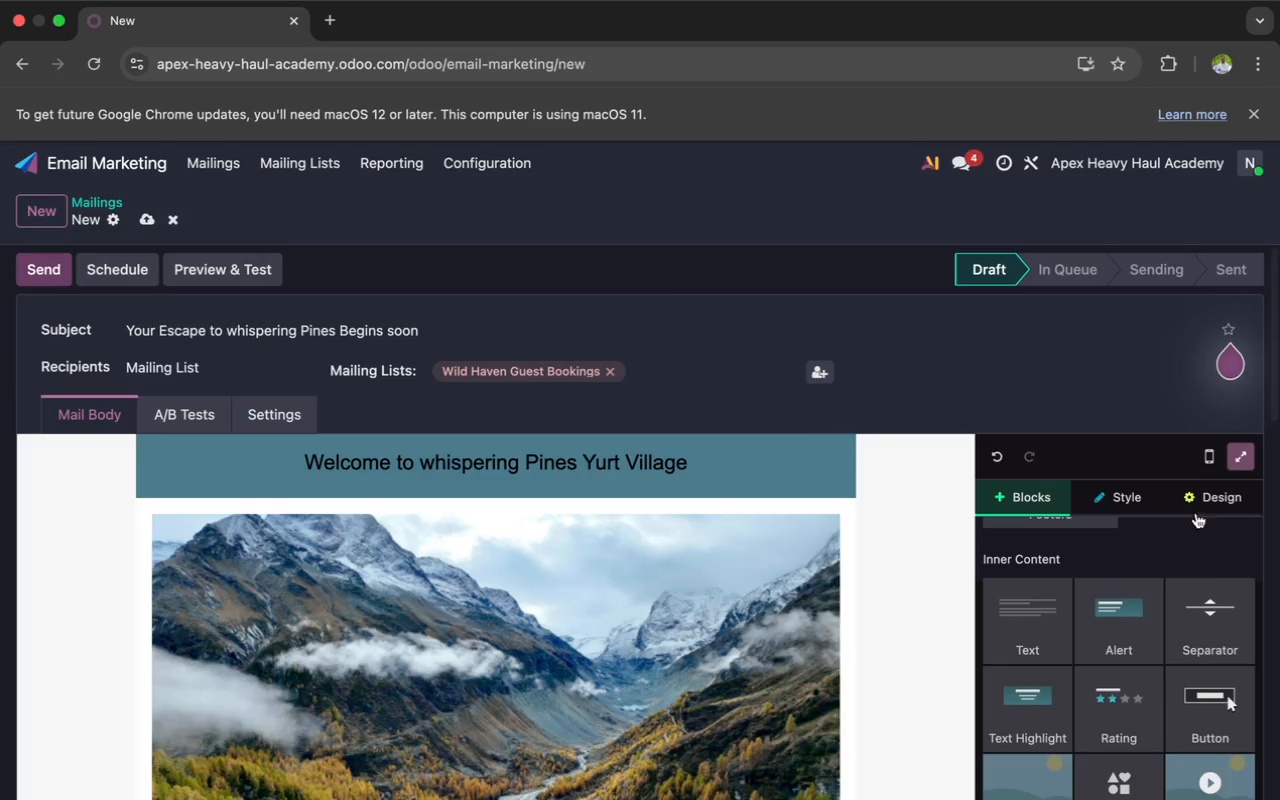 
left_click([1225, 499])
 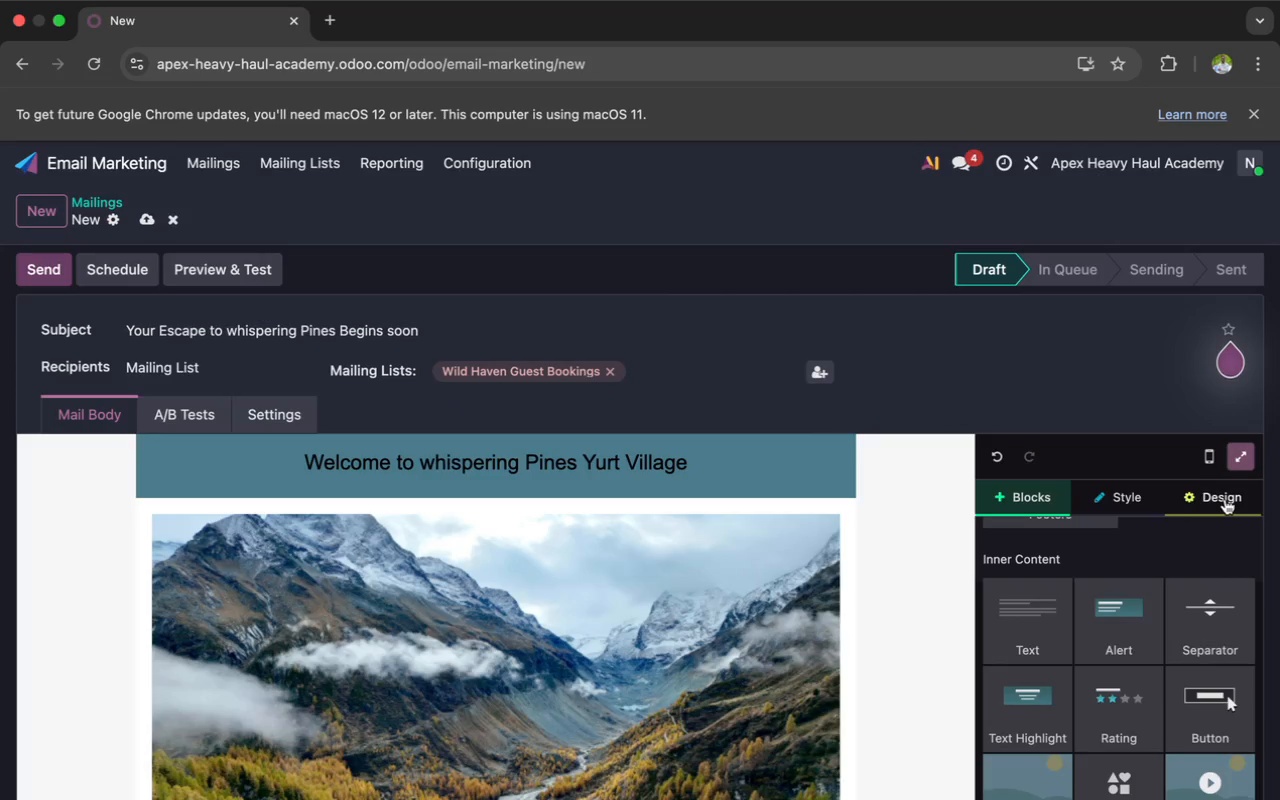 
mouse_move([1198, 510])
 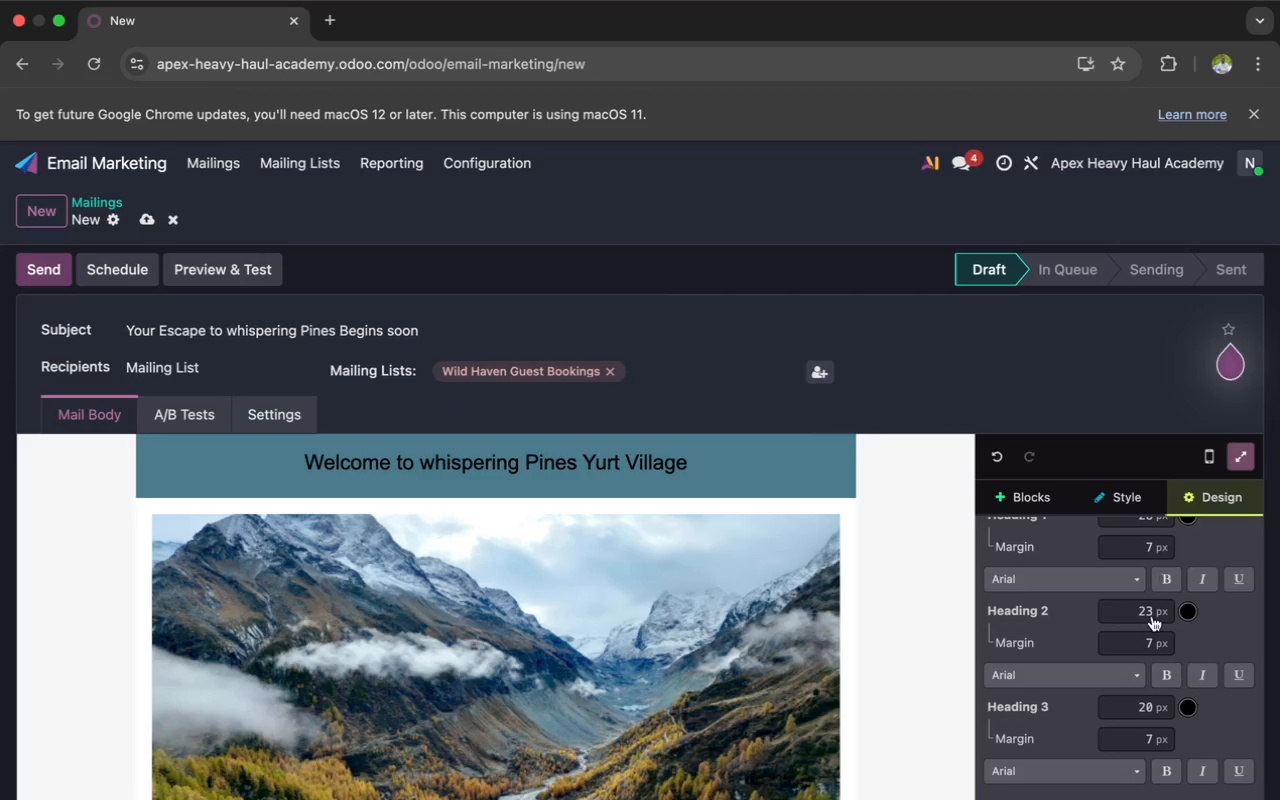 
scroll: coordinate [1152, 616], scroll_direction: up, amount: 51.0
 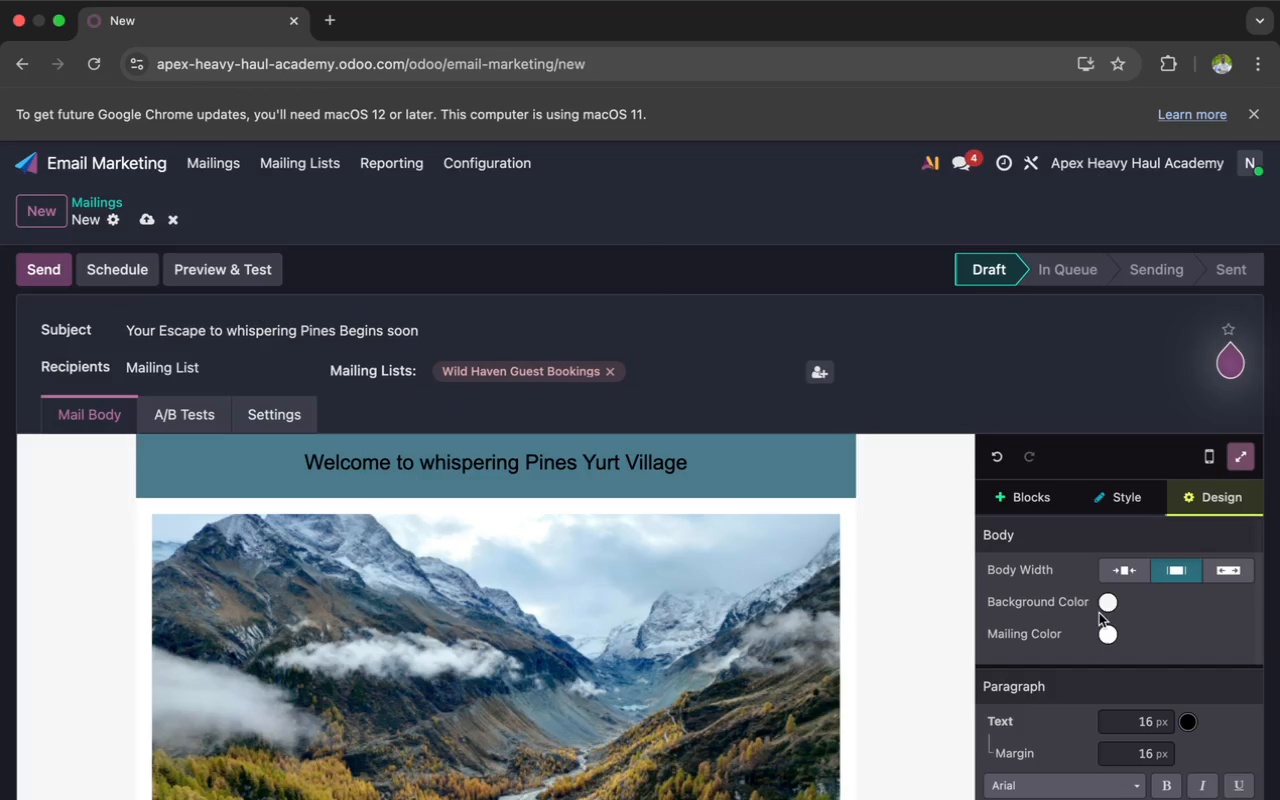 
left_click([1103, 607])
 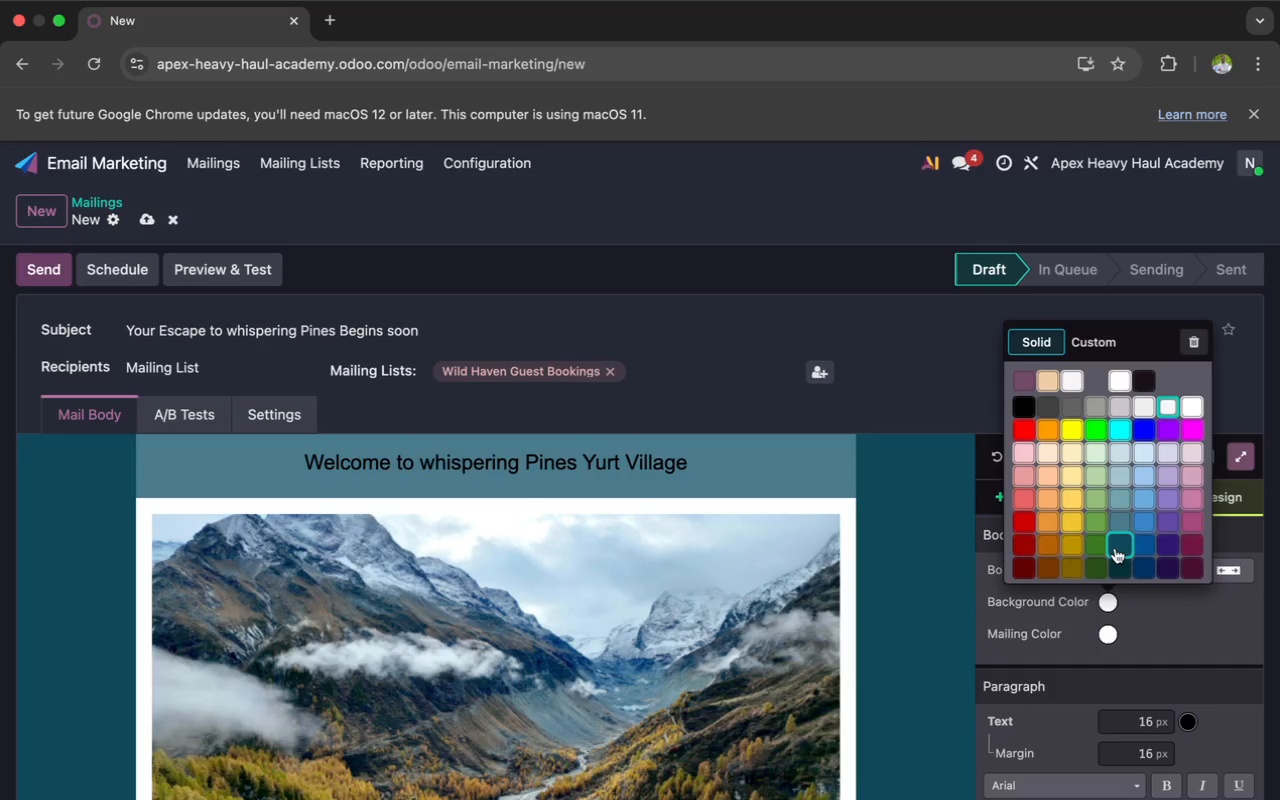 
wait(5.1)
 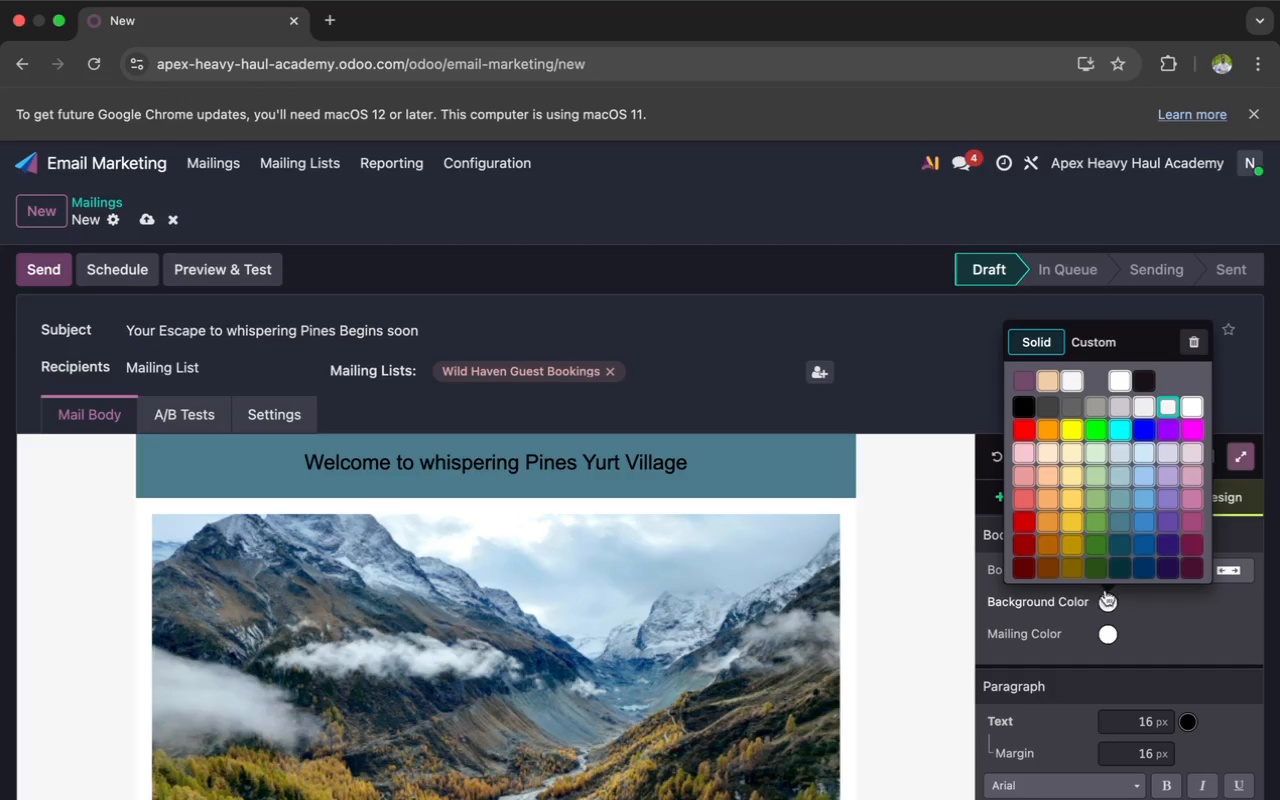 
left_click([1115, 548])
 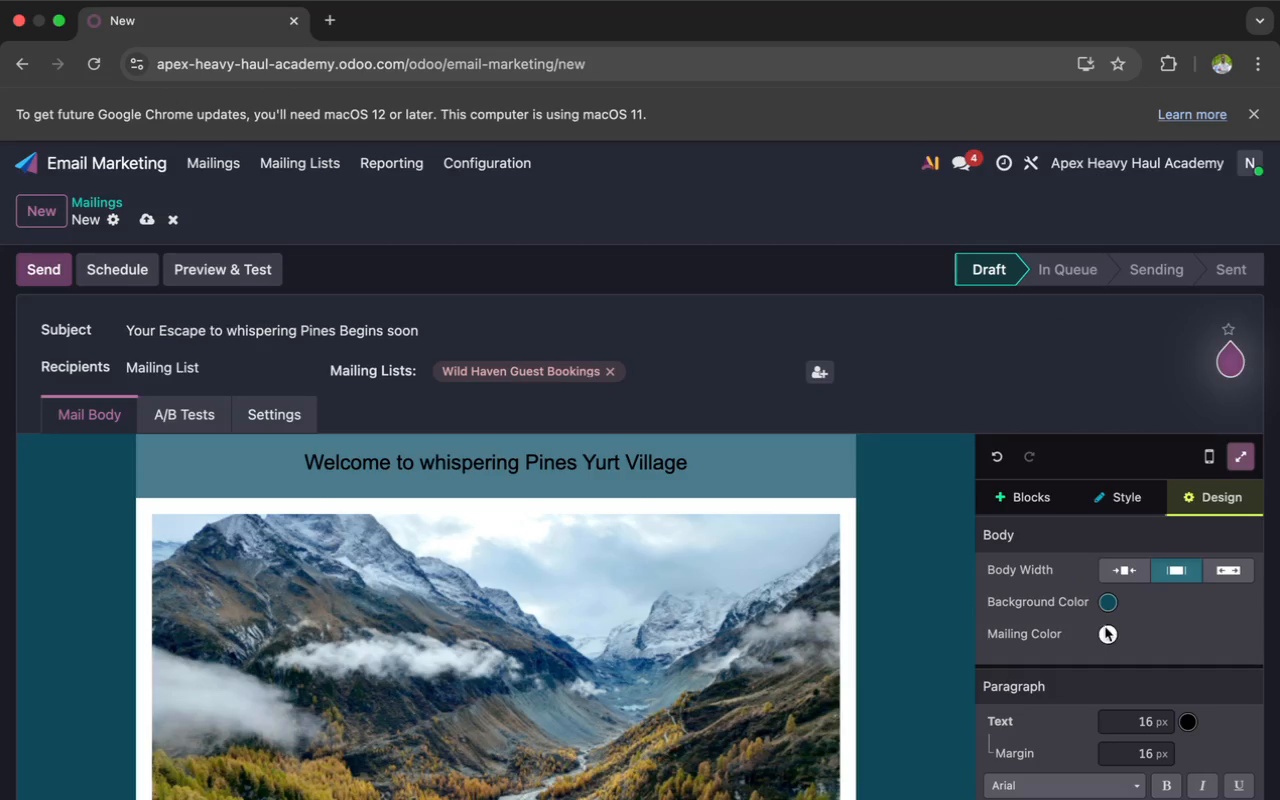 
left_click([1106, 633])
 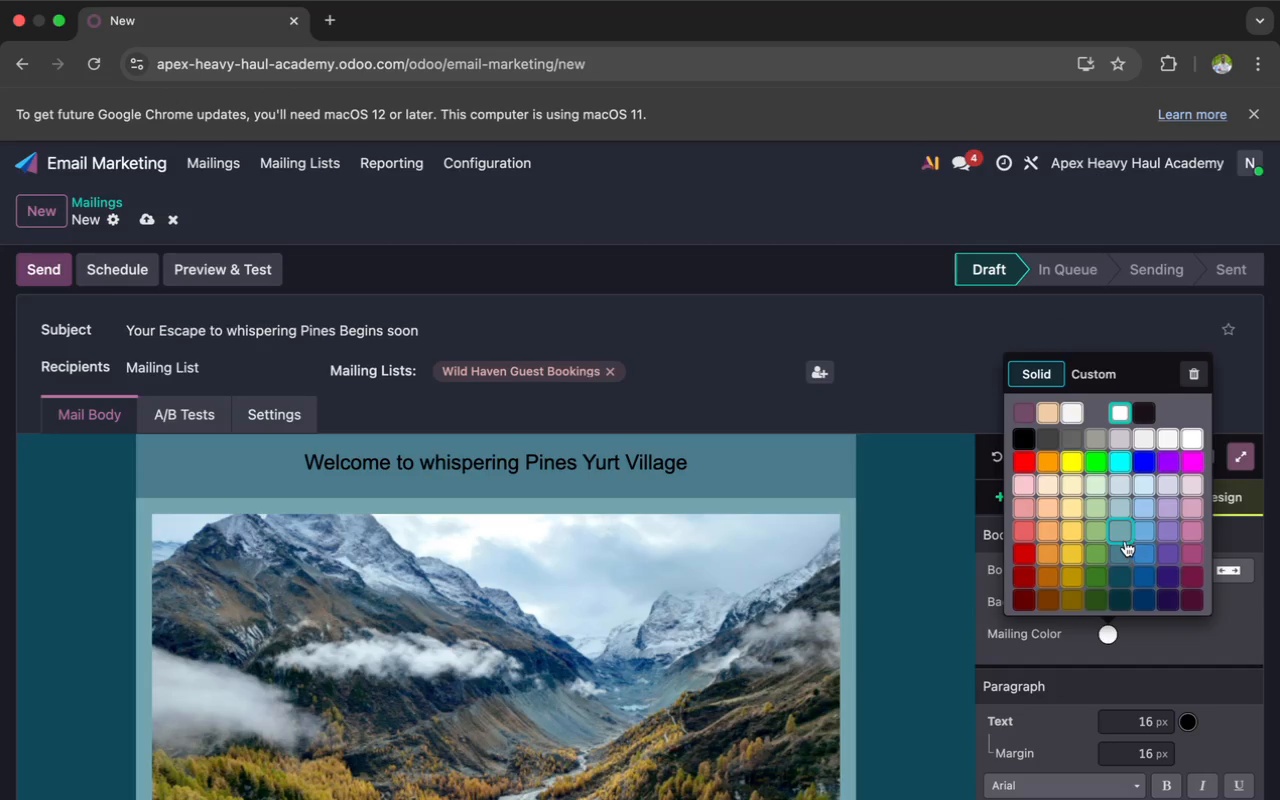 
left_click([1117, 549])
 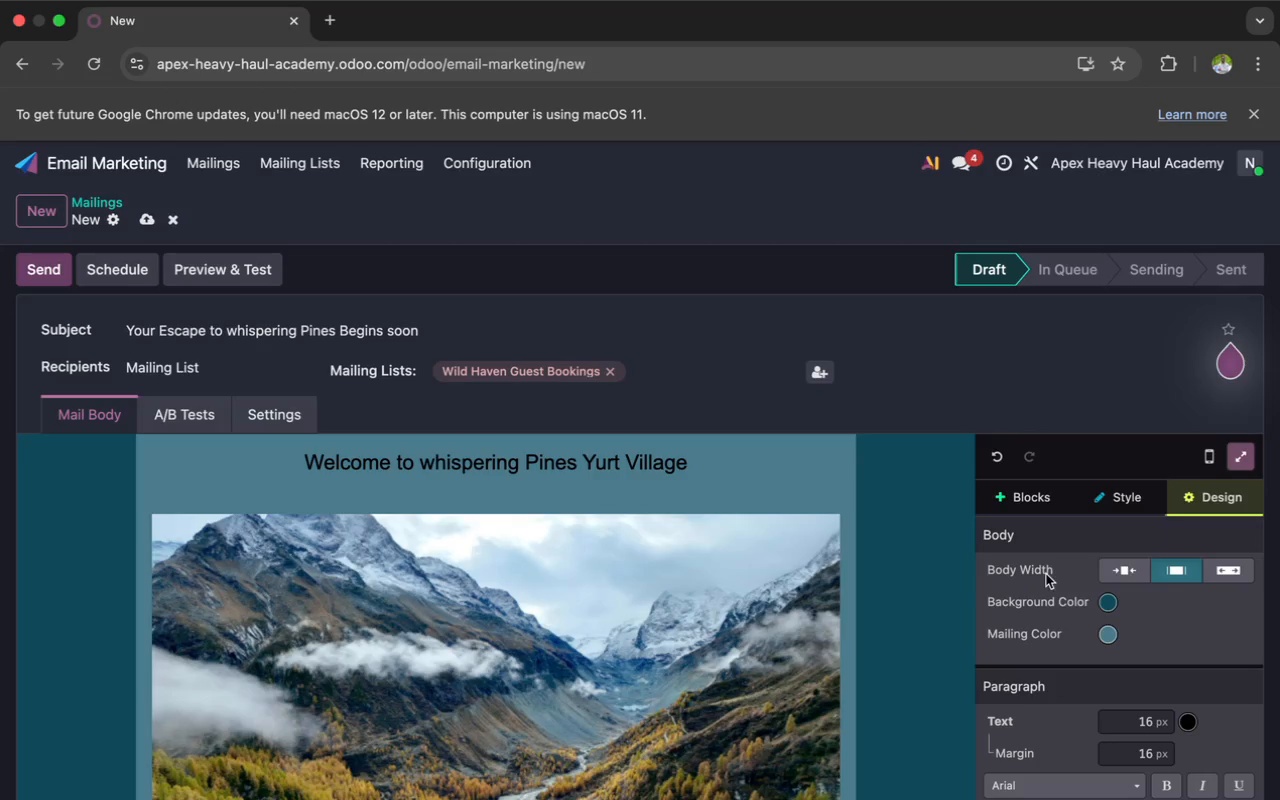 
scroll: coordinate [866, 611], scroll_direction: down, amount: 83.0
 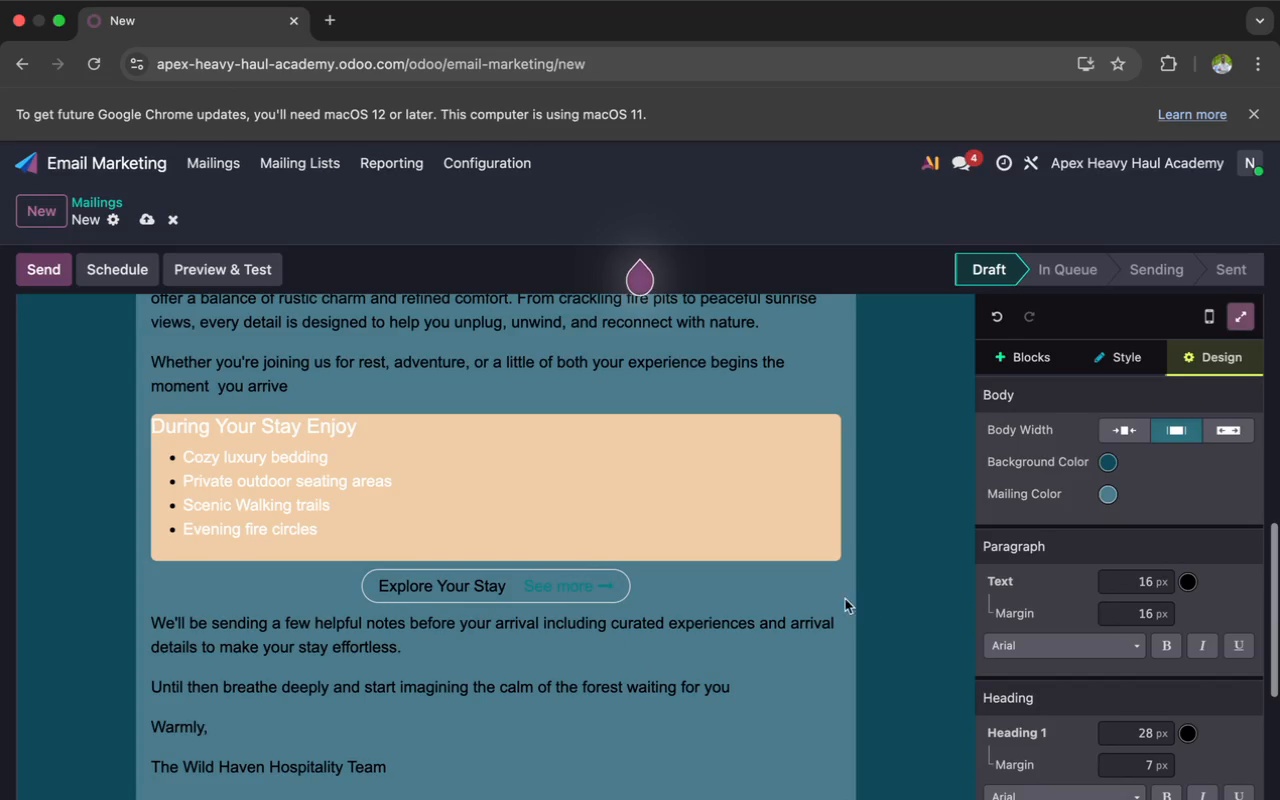 
left_click([732, 503])
 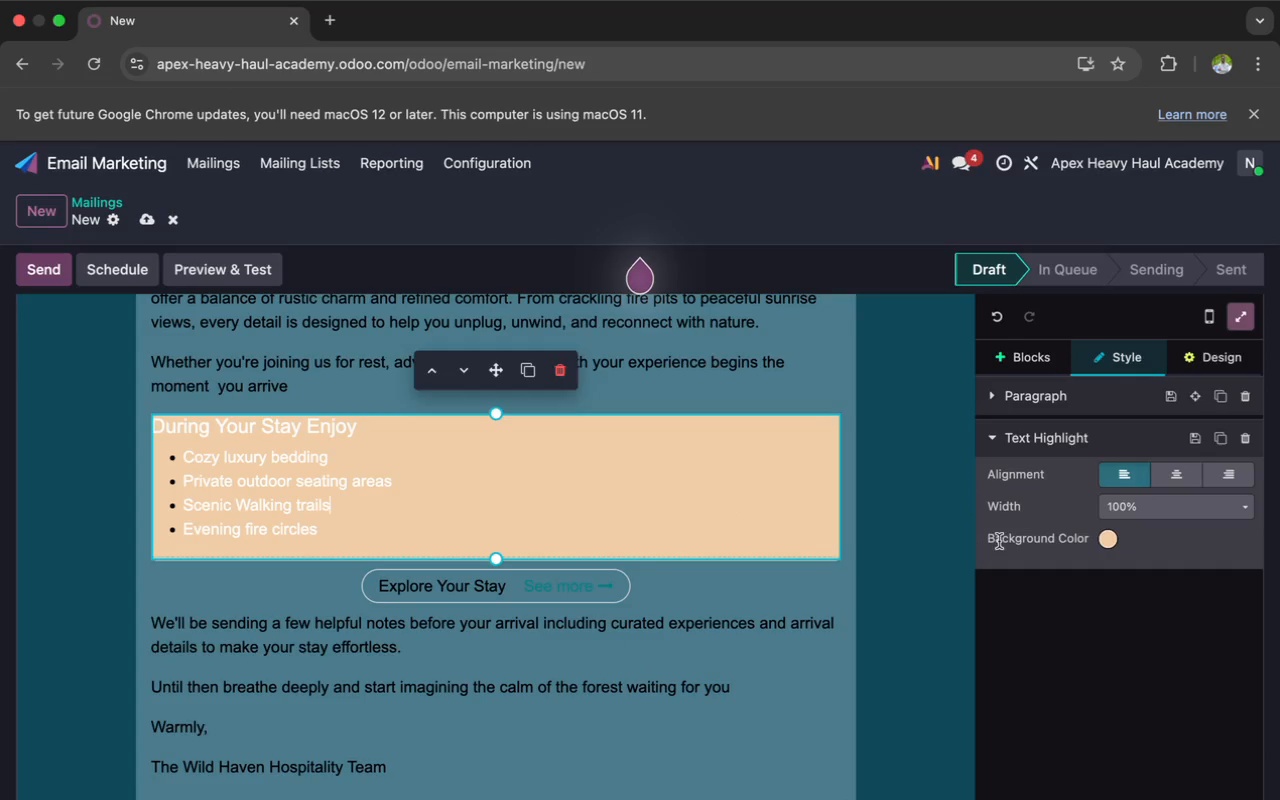 
left_click([1106, 542])
 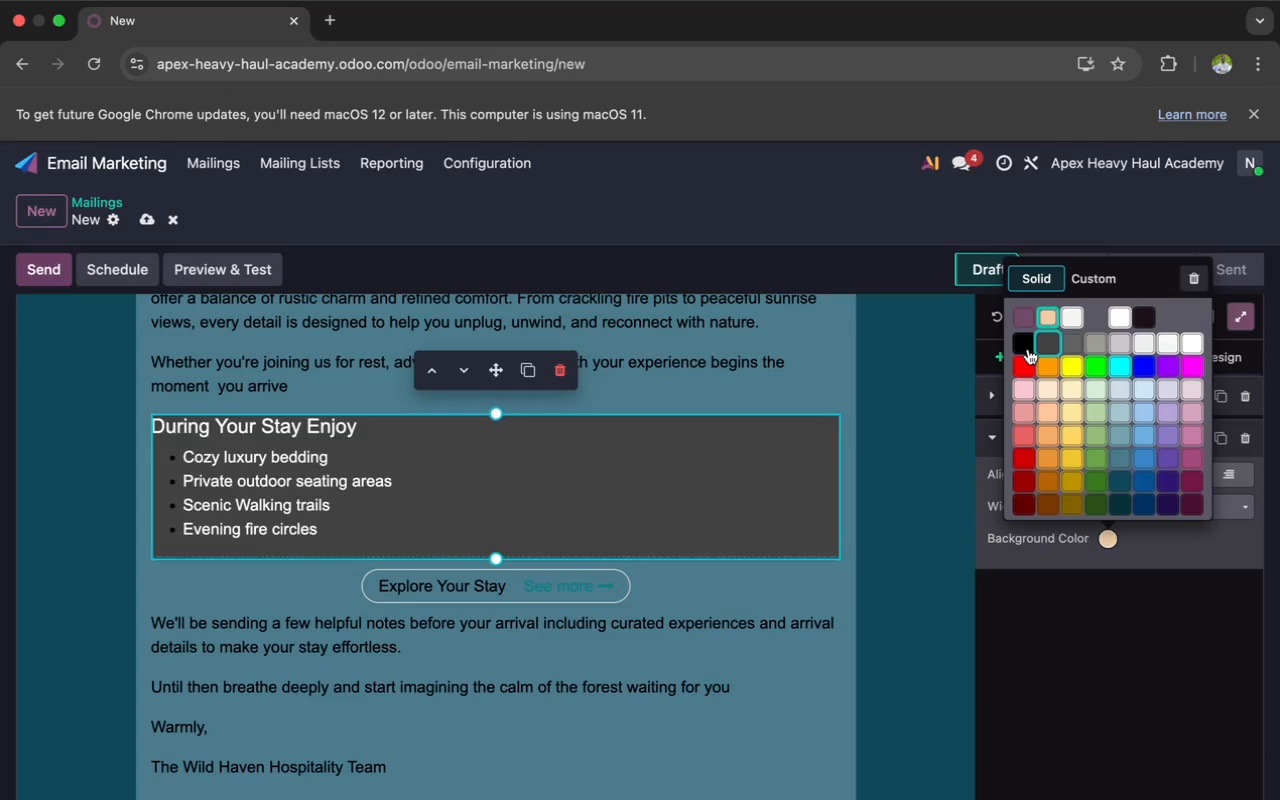 
left_click([1023, 348])
 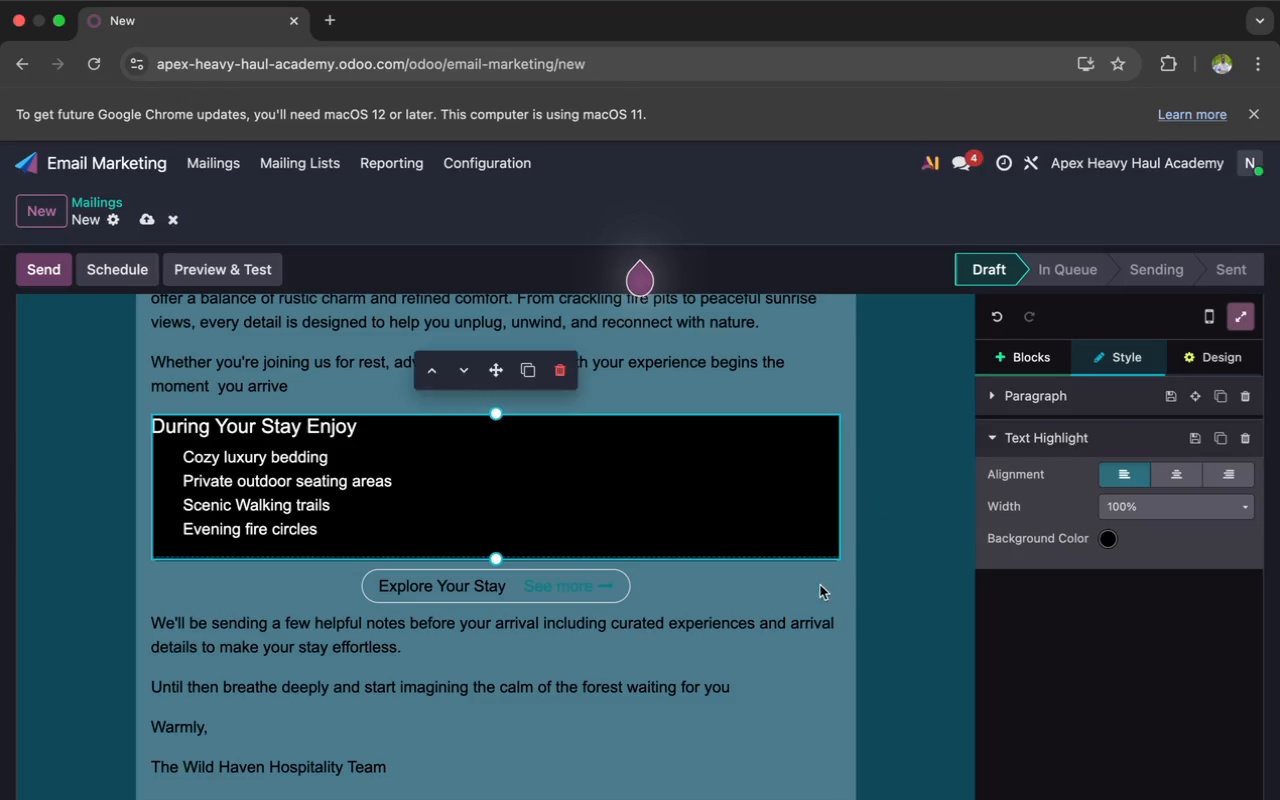 
scroll: coordinate [819, 595], scroll_direction: up, amount: 6.0
 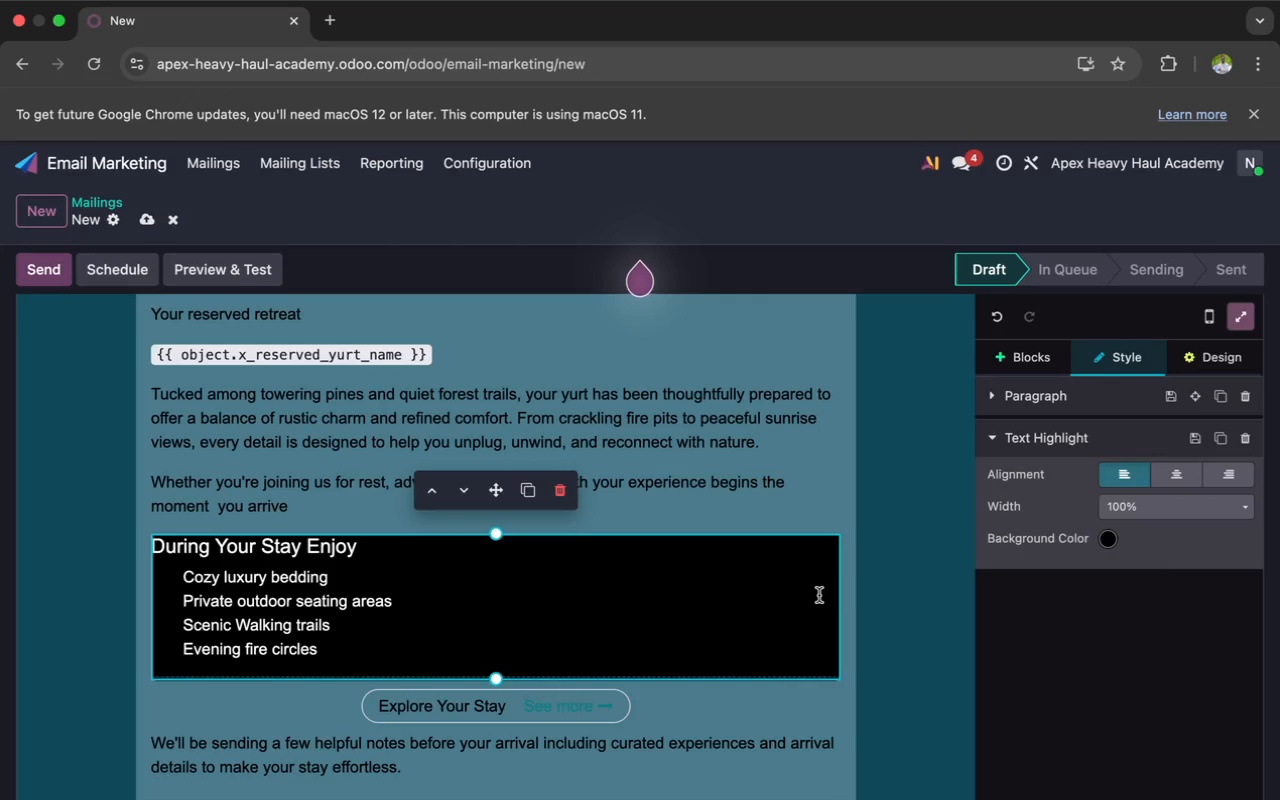 
wait(17.84)
 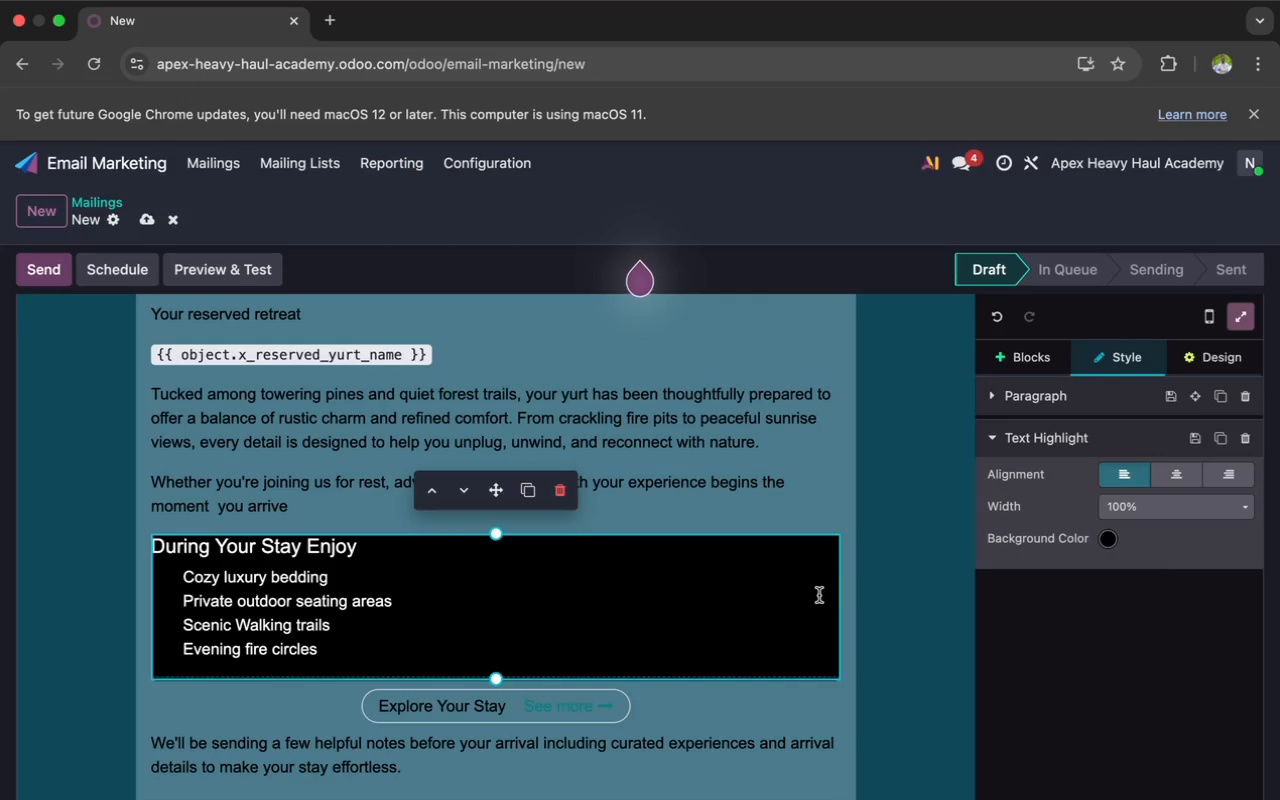 
scroll: coordinate [691, 591], scroll_direction: up, amount: 28.0
 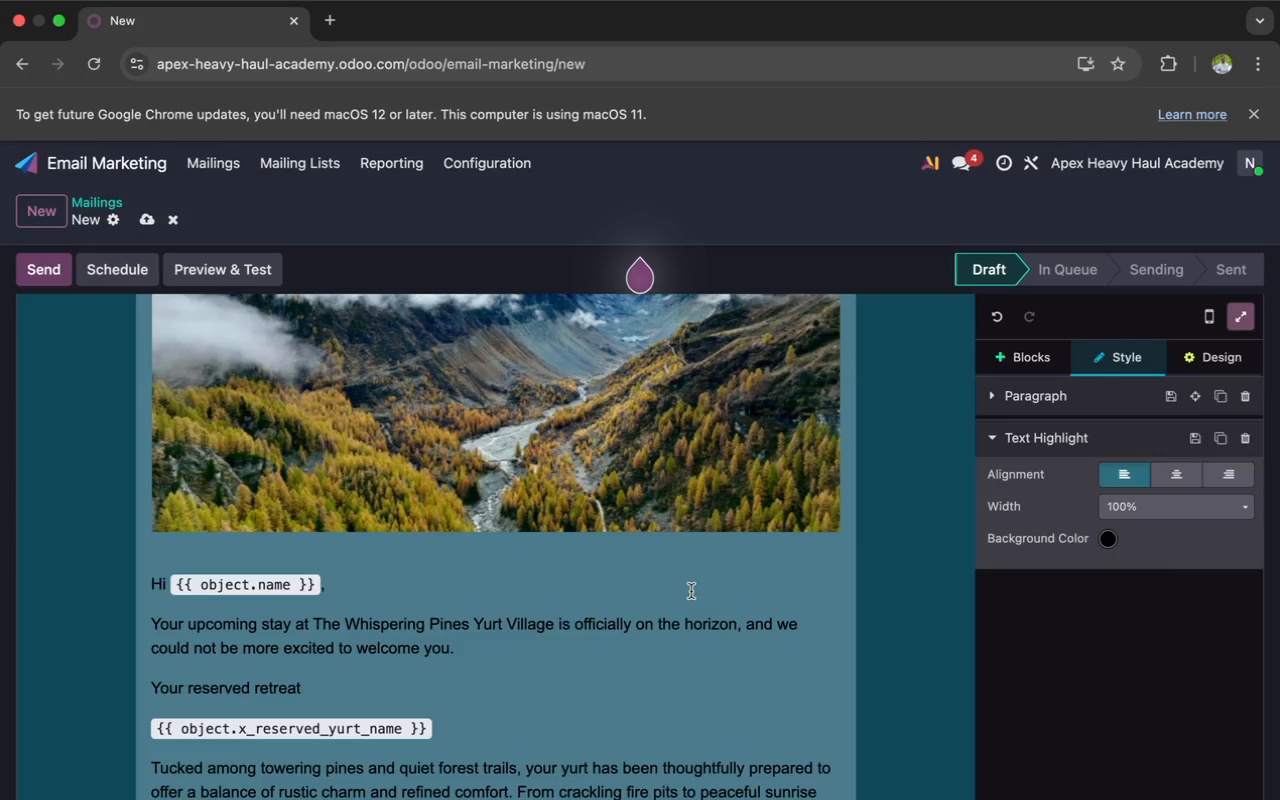 
wait(84.36)
 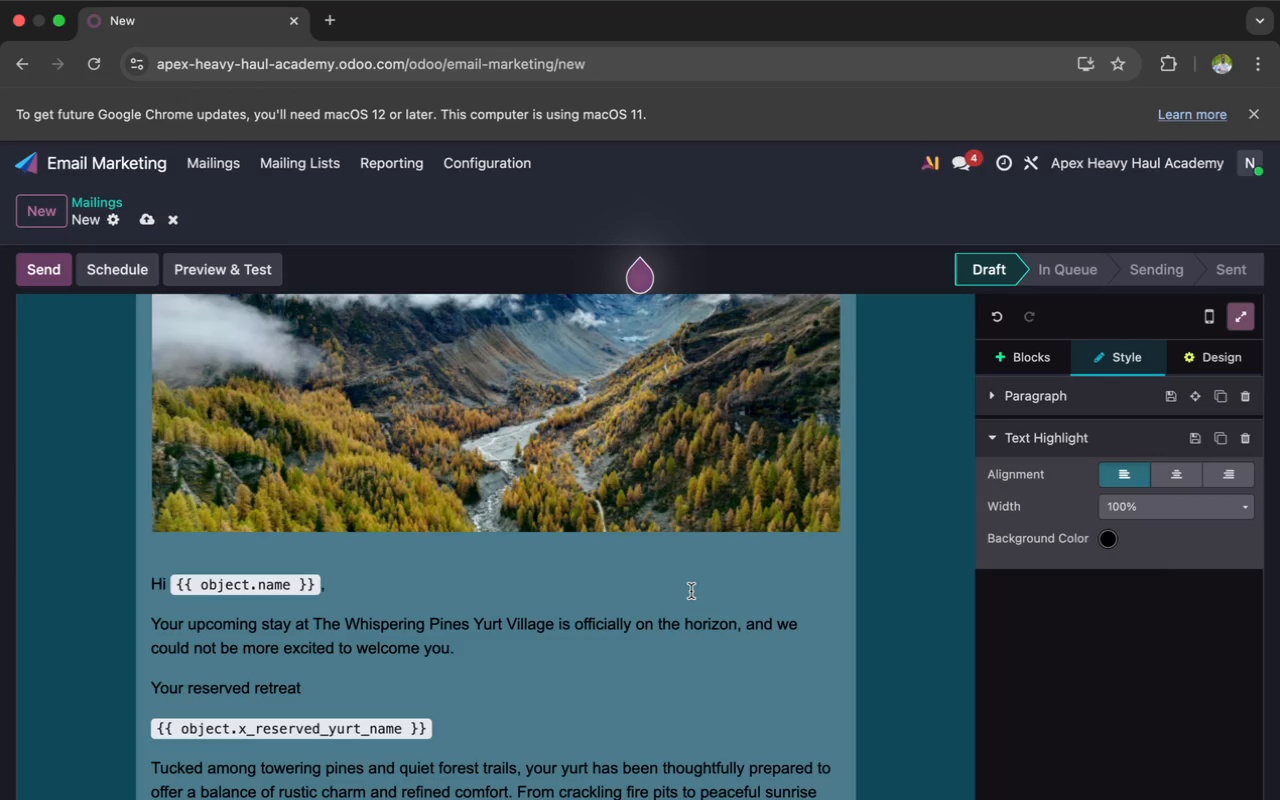 
scroll: coordinate [691, 591], scroll_direction: up, amount: 27.0
 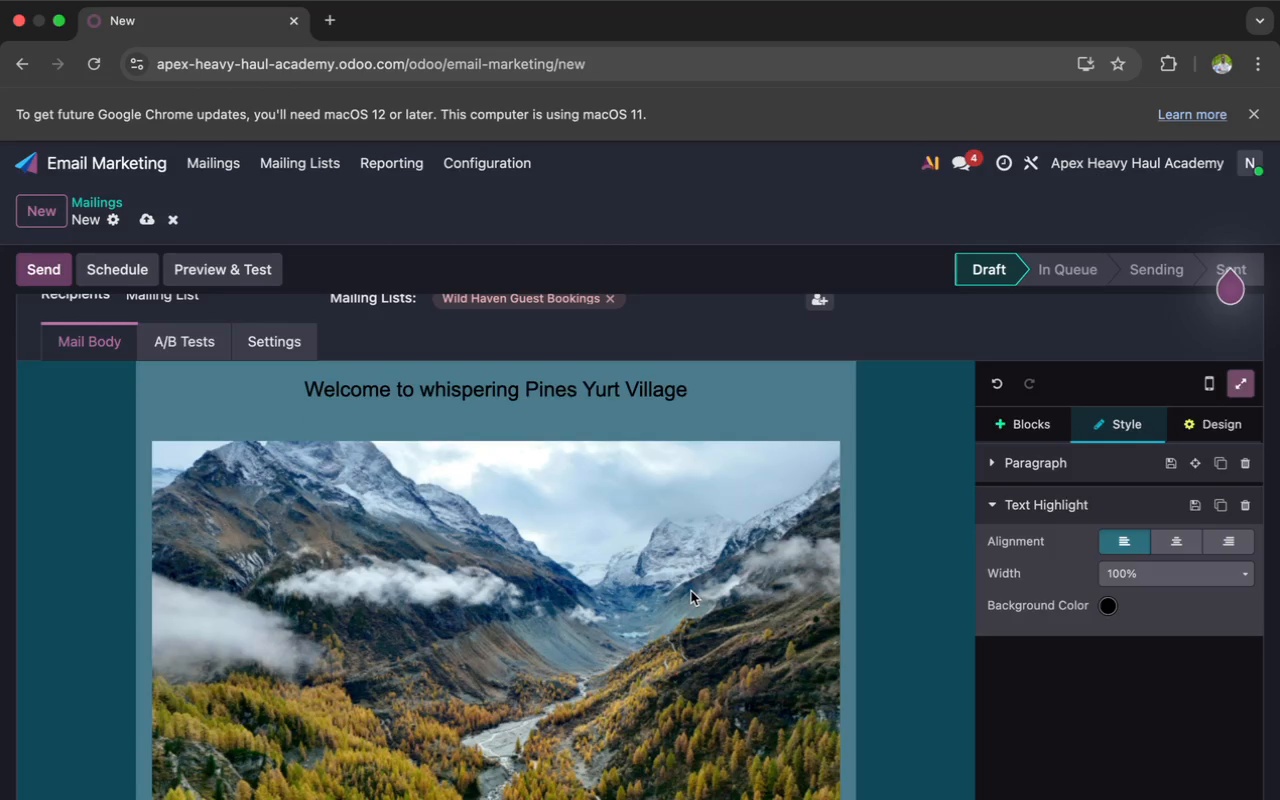 
wait(11.41)
 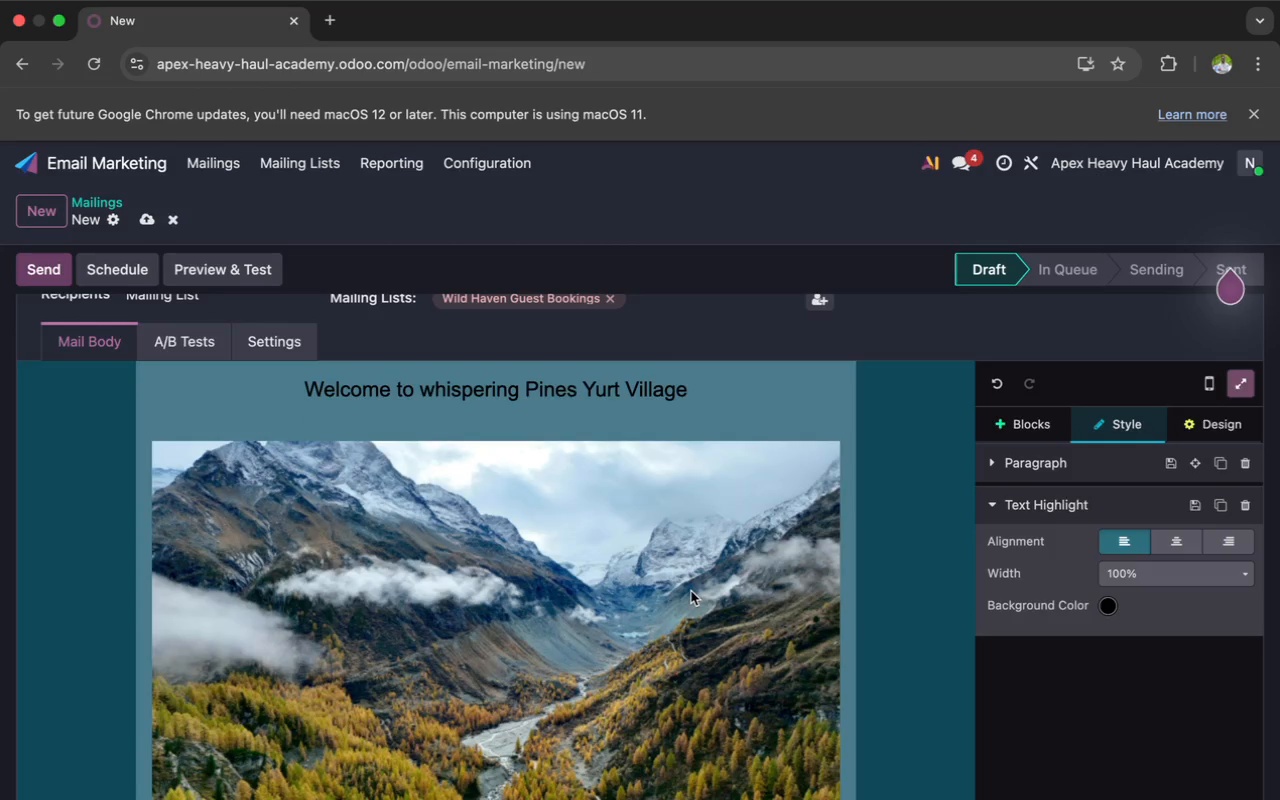 
left_click([50, 206])
 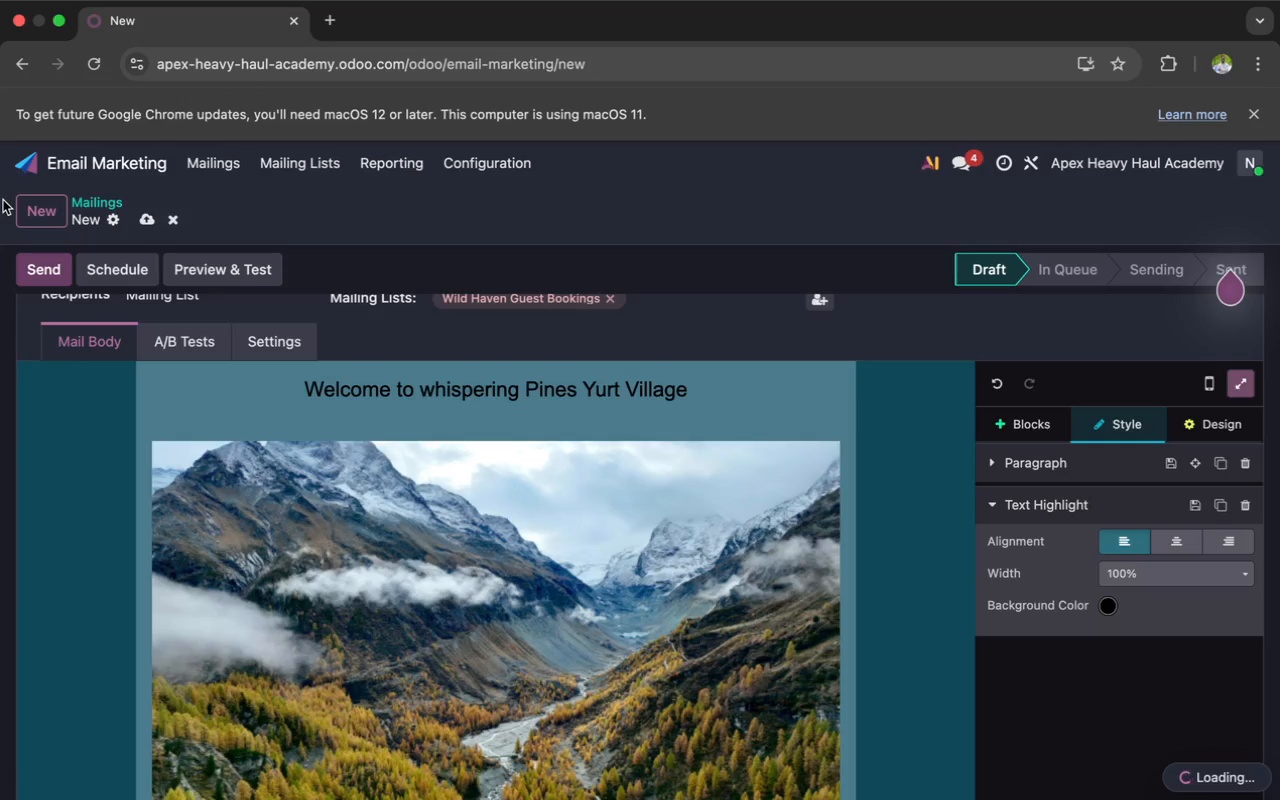 
wait(18.1)
 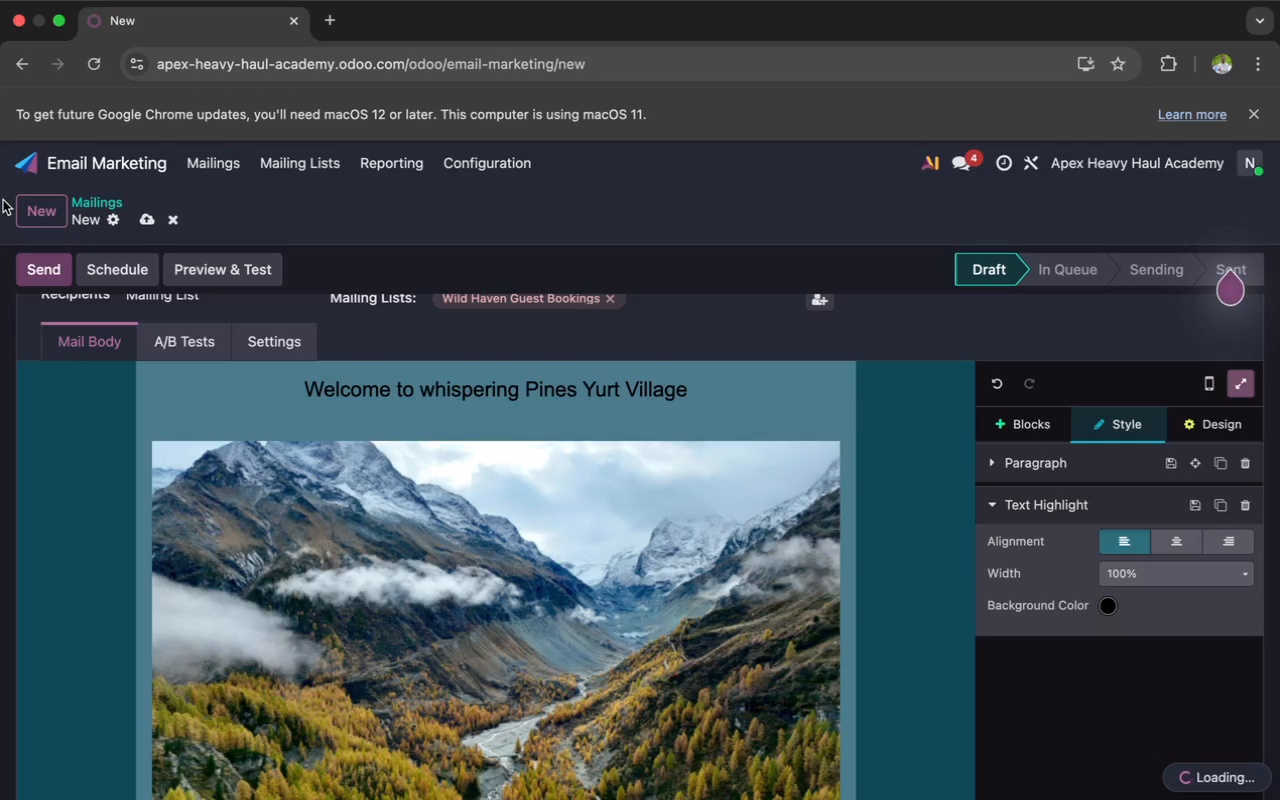 
scroll: coordinate [70, 342], scroll_direction: up, amount: 9.0
 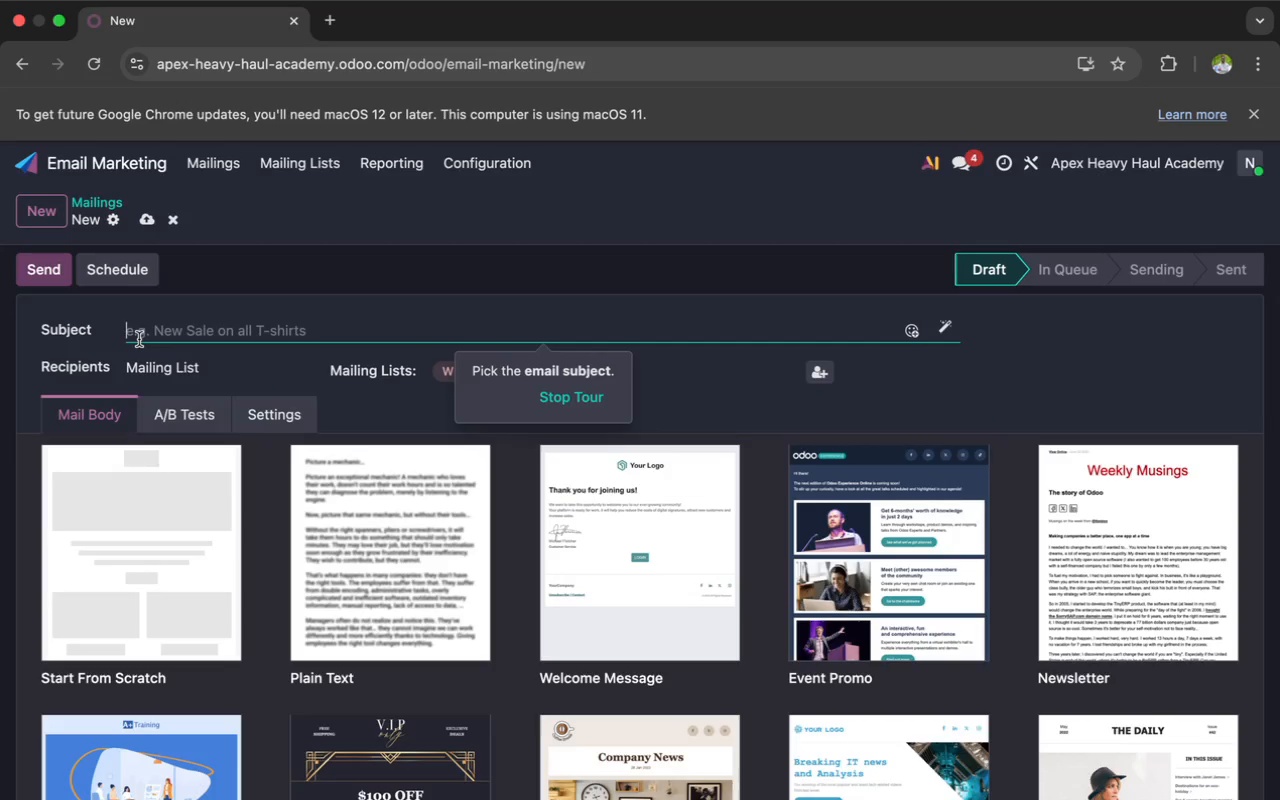 
wait(38.14)
 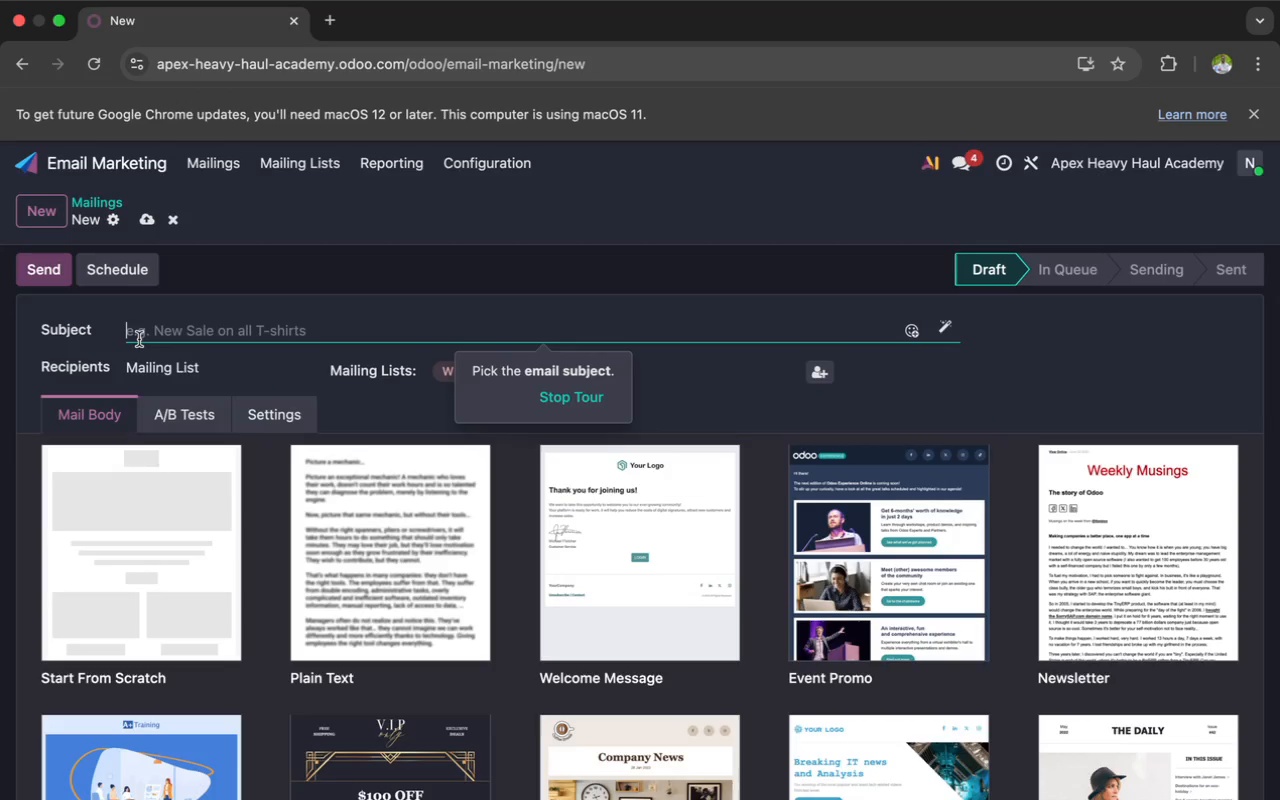 
type(Curated Exeriences Await )
 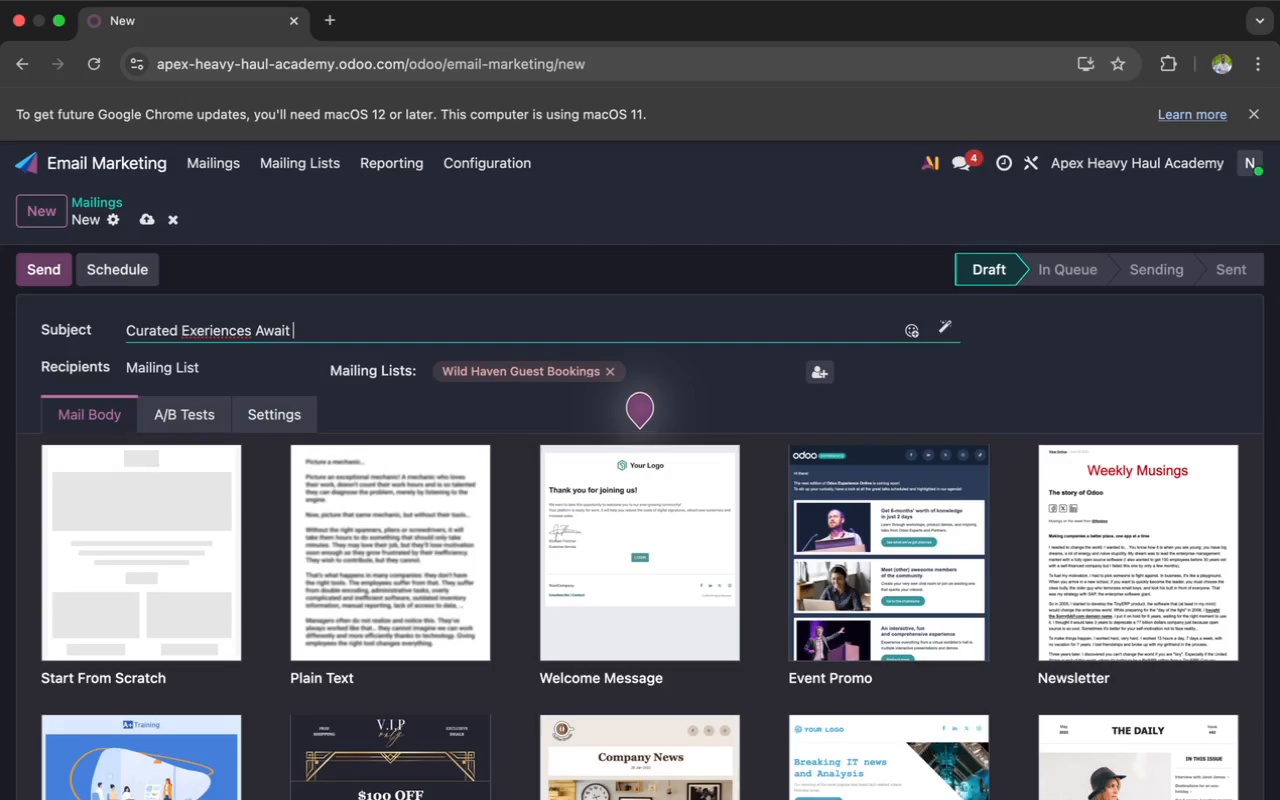 
wait(32.71)
 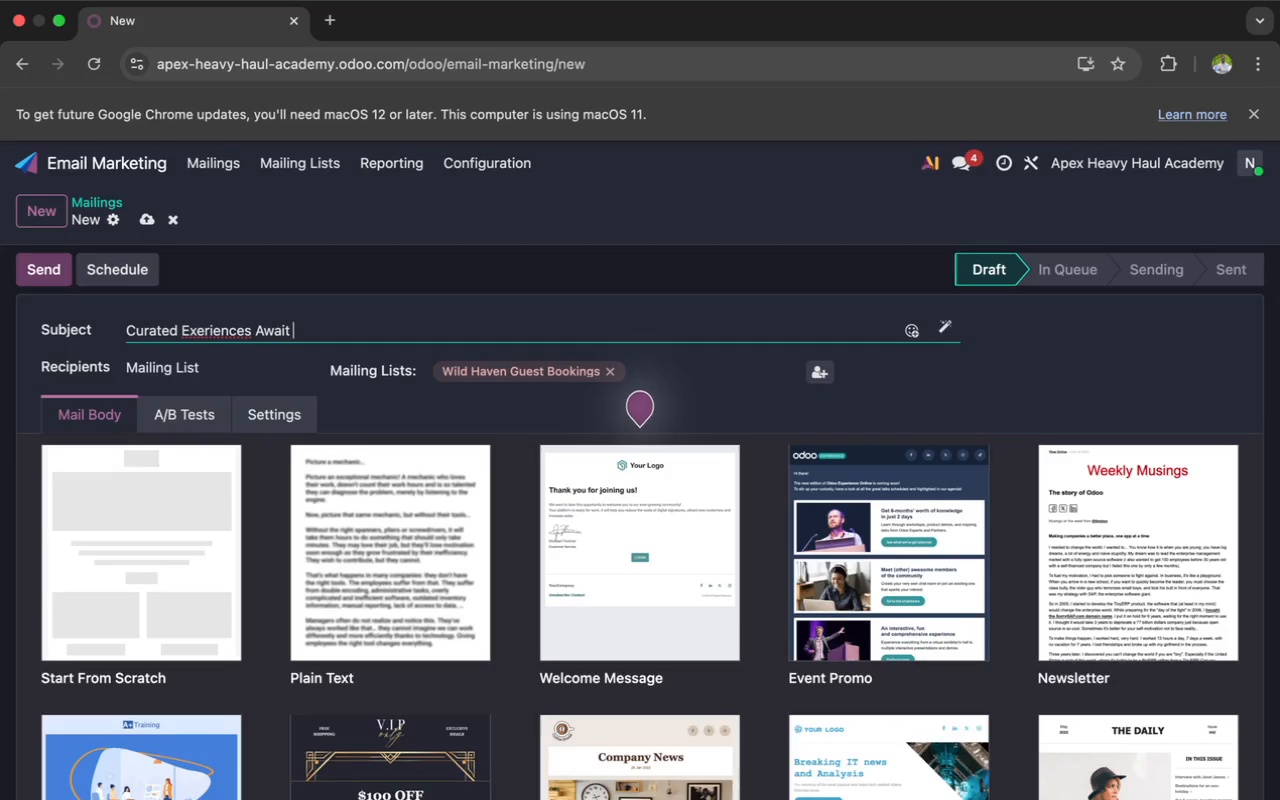 
type(Dur)
 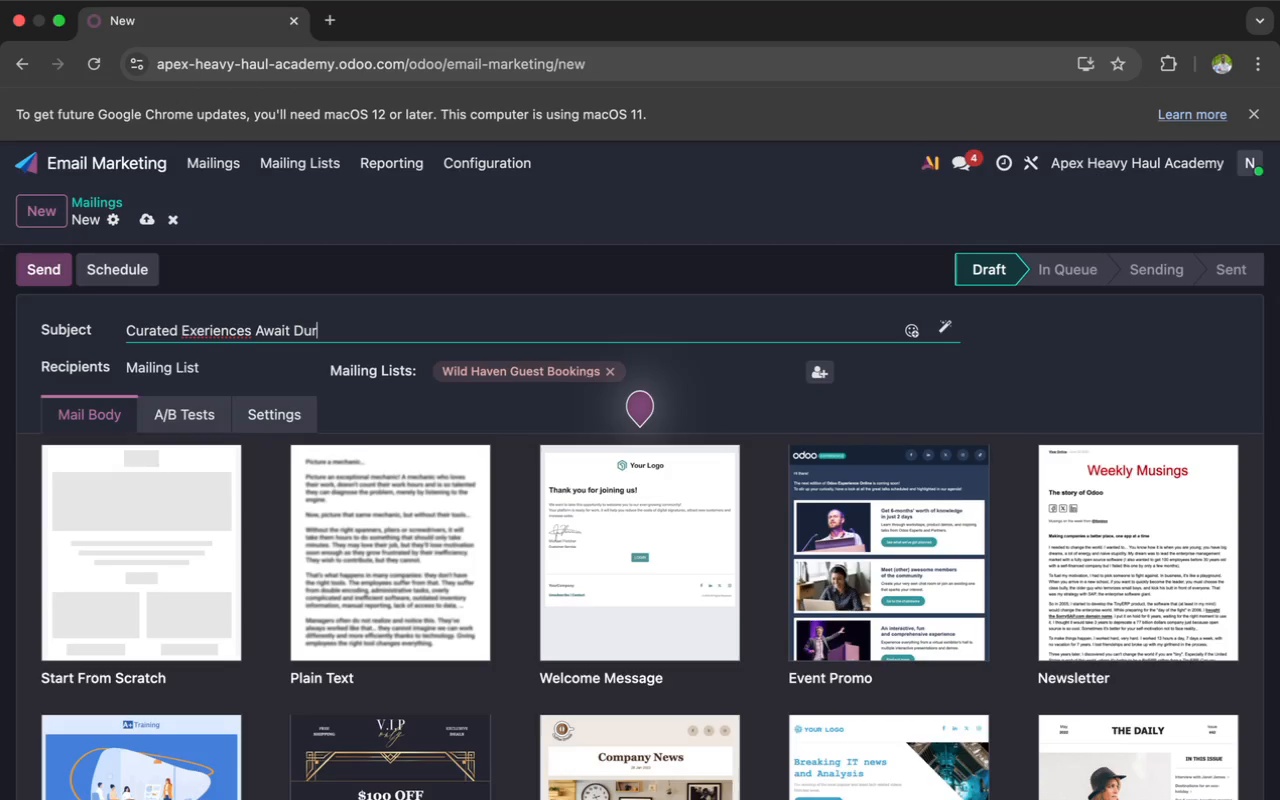 
type(ing Your stay)
 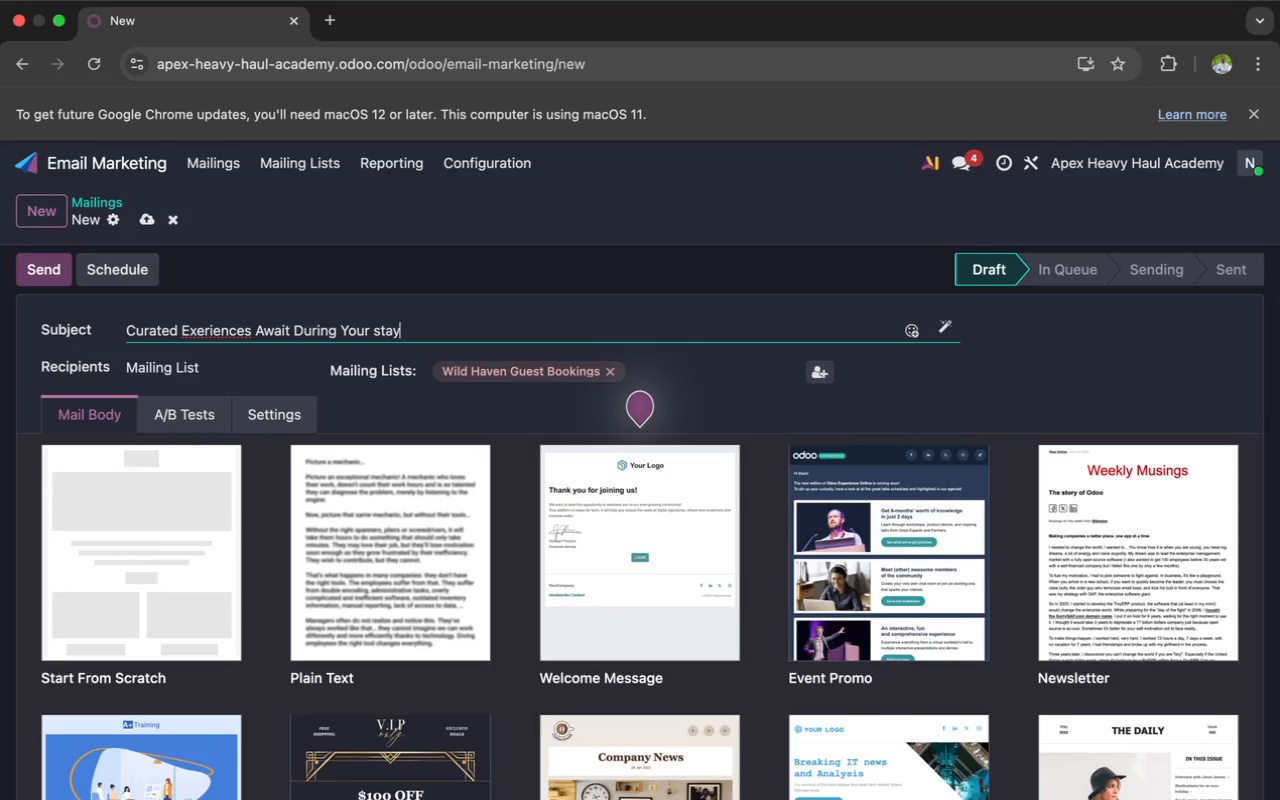 
wait(15.04)
 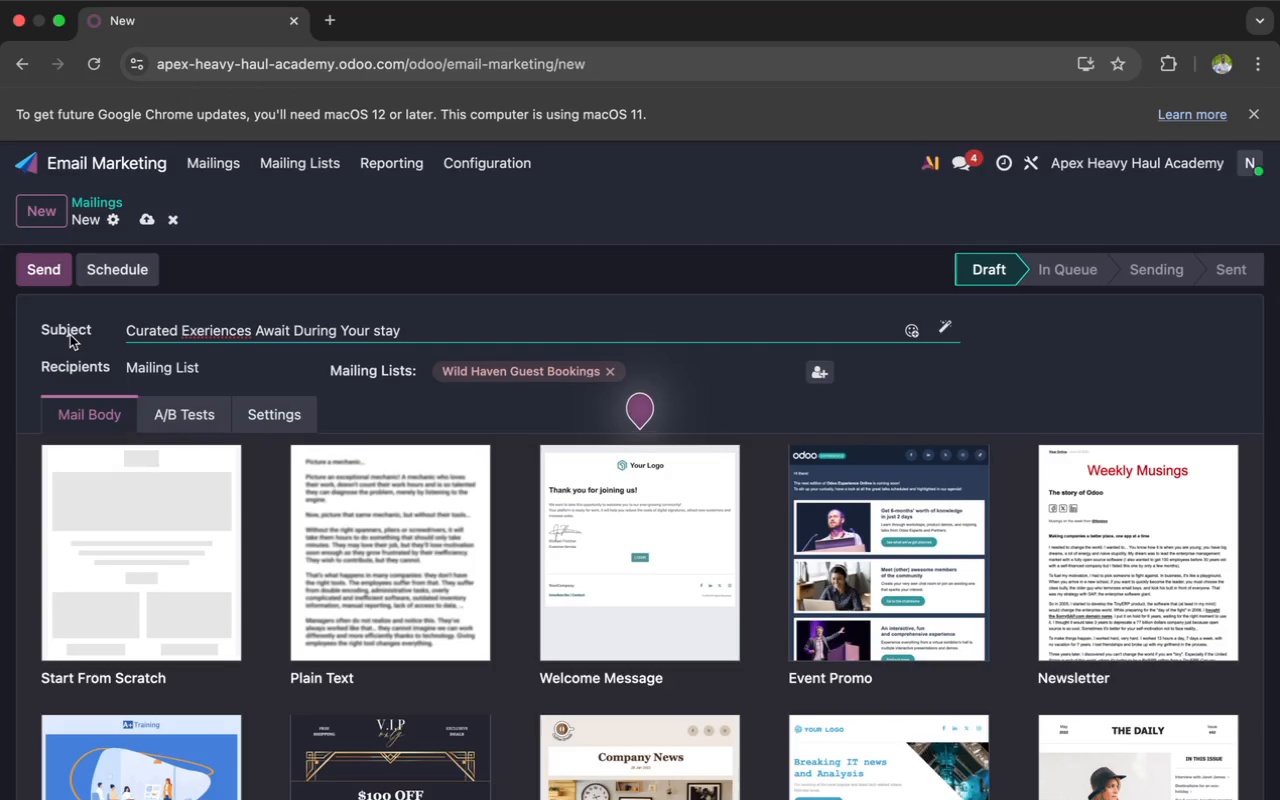 
left_click([197, 336])
 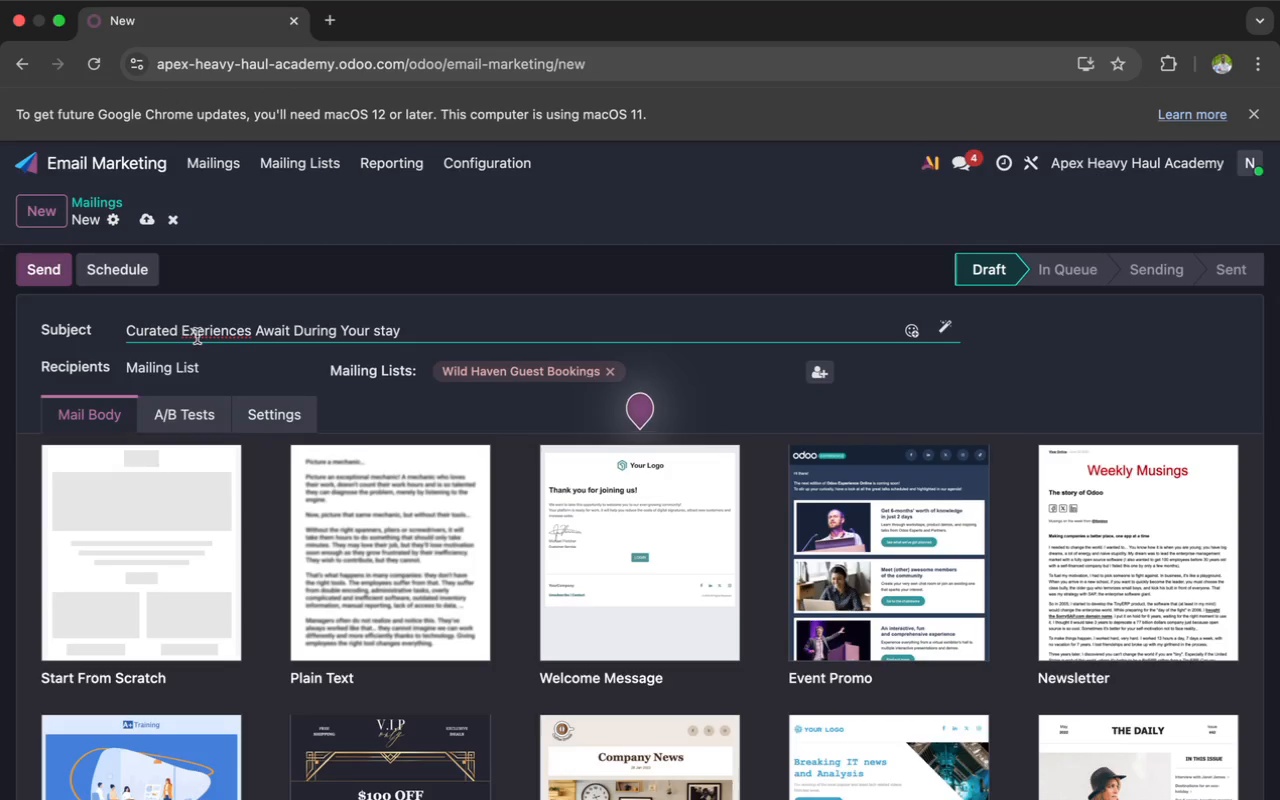 
key(P)
 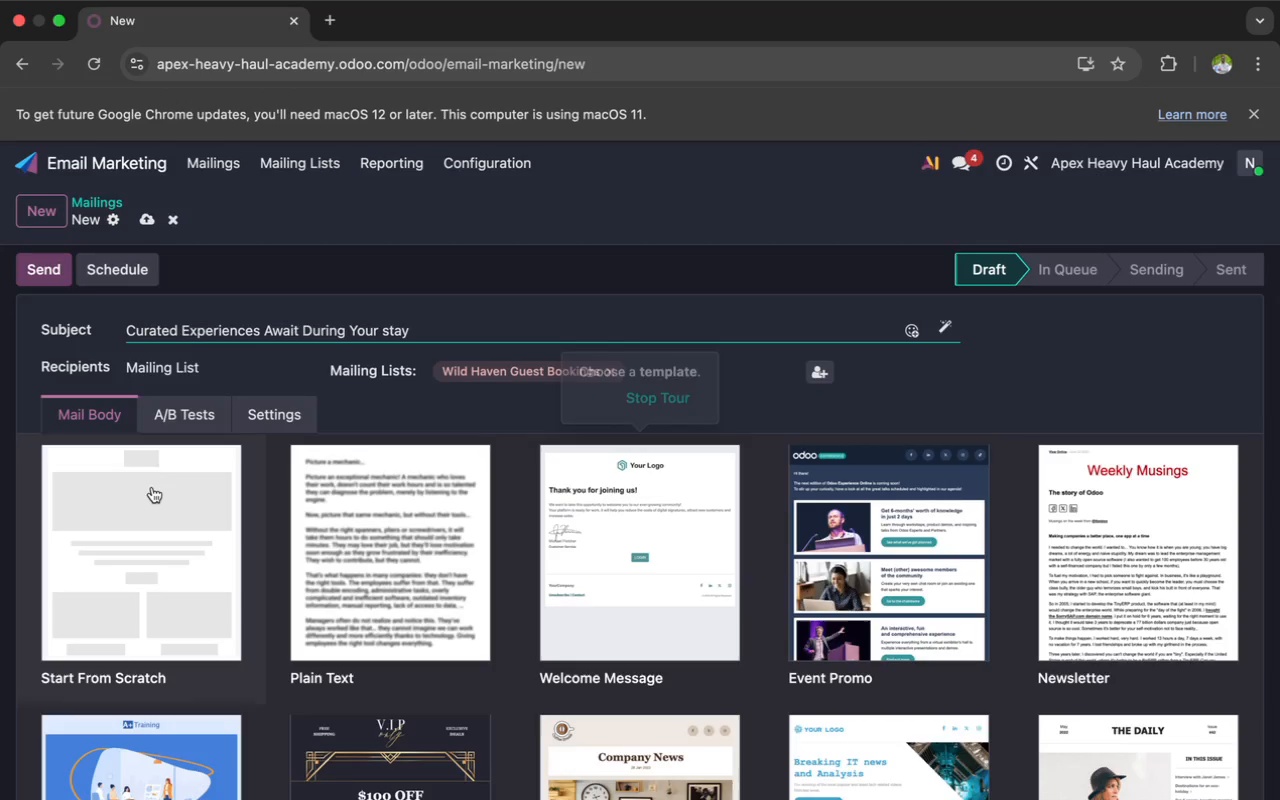 
left_click([152, 491])
 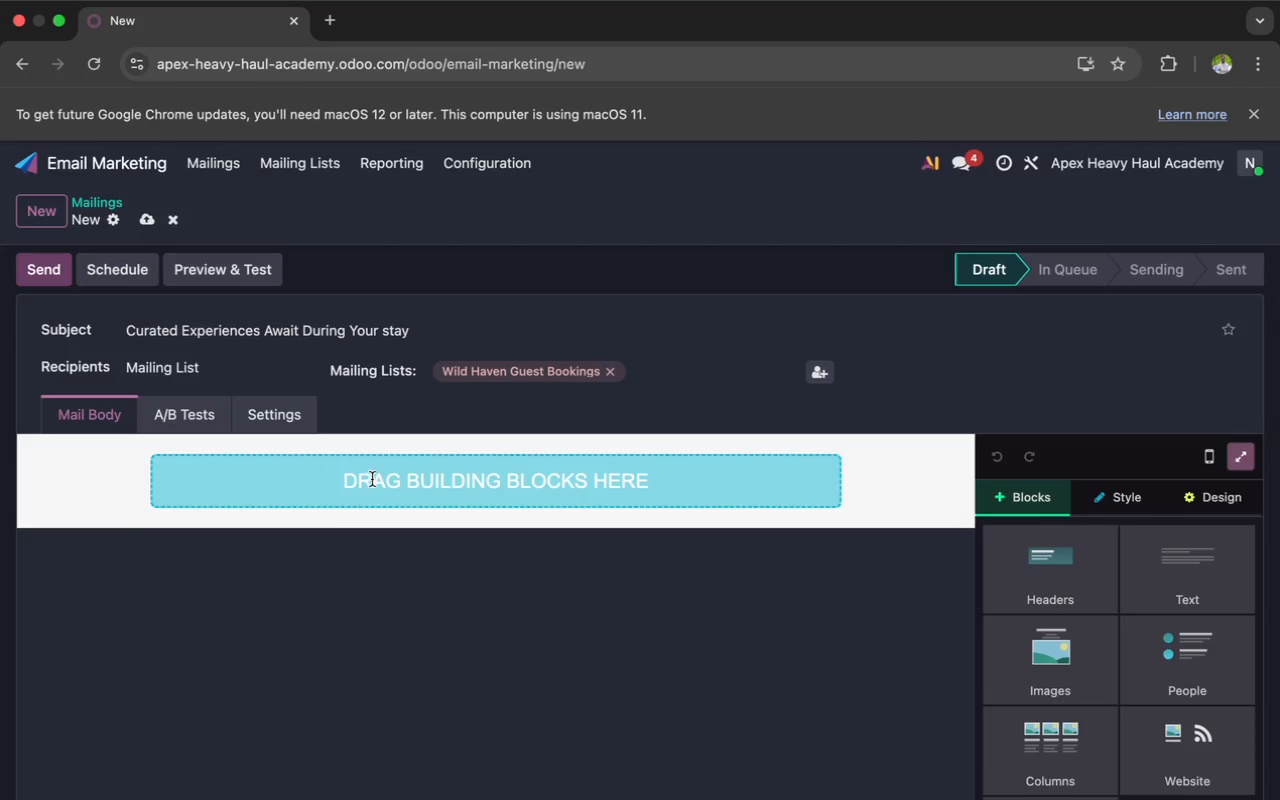 
wait(31.42)
 